 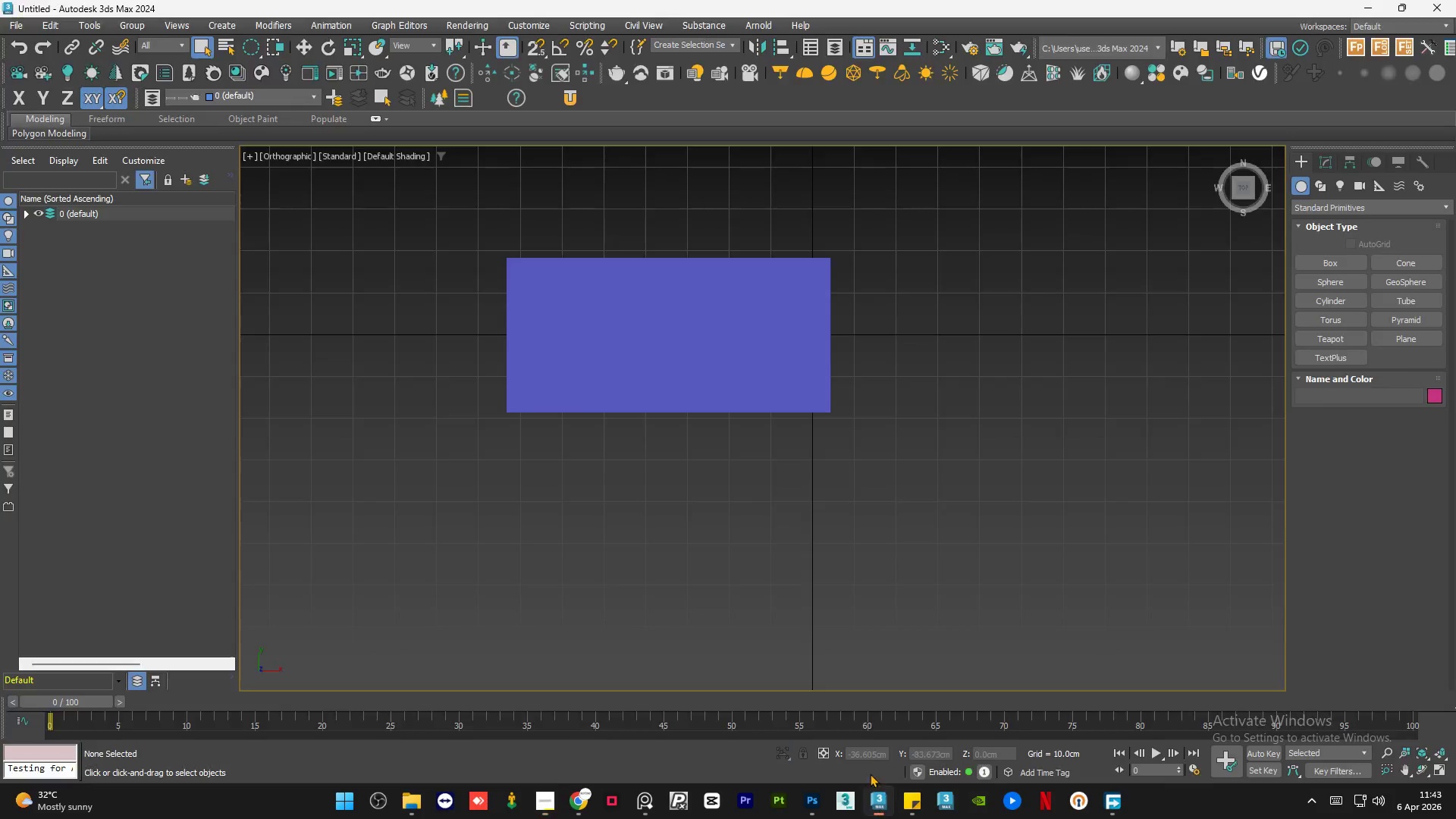 
scroll: coordinate [755, 450], scroll_direction: down, amount: 2.0
 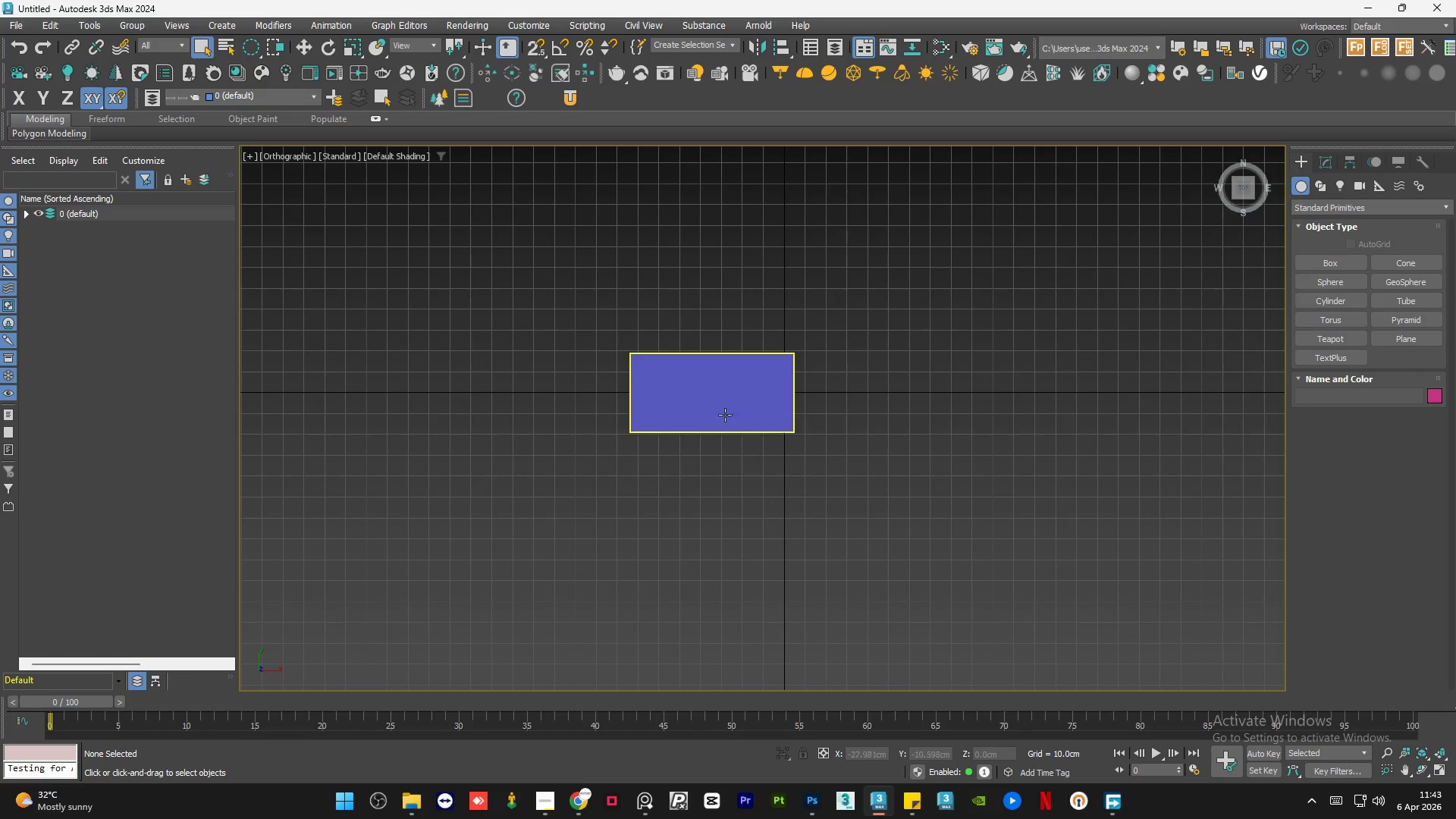 
left_click([650, 808])
 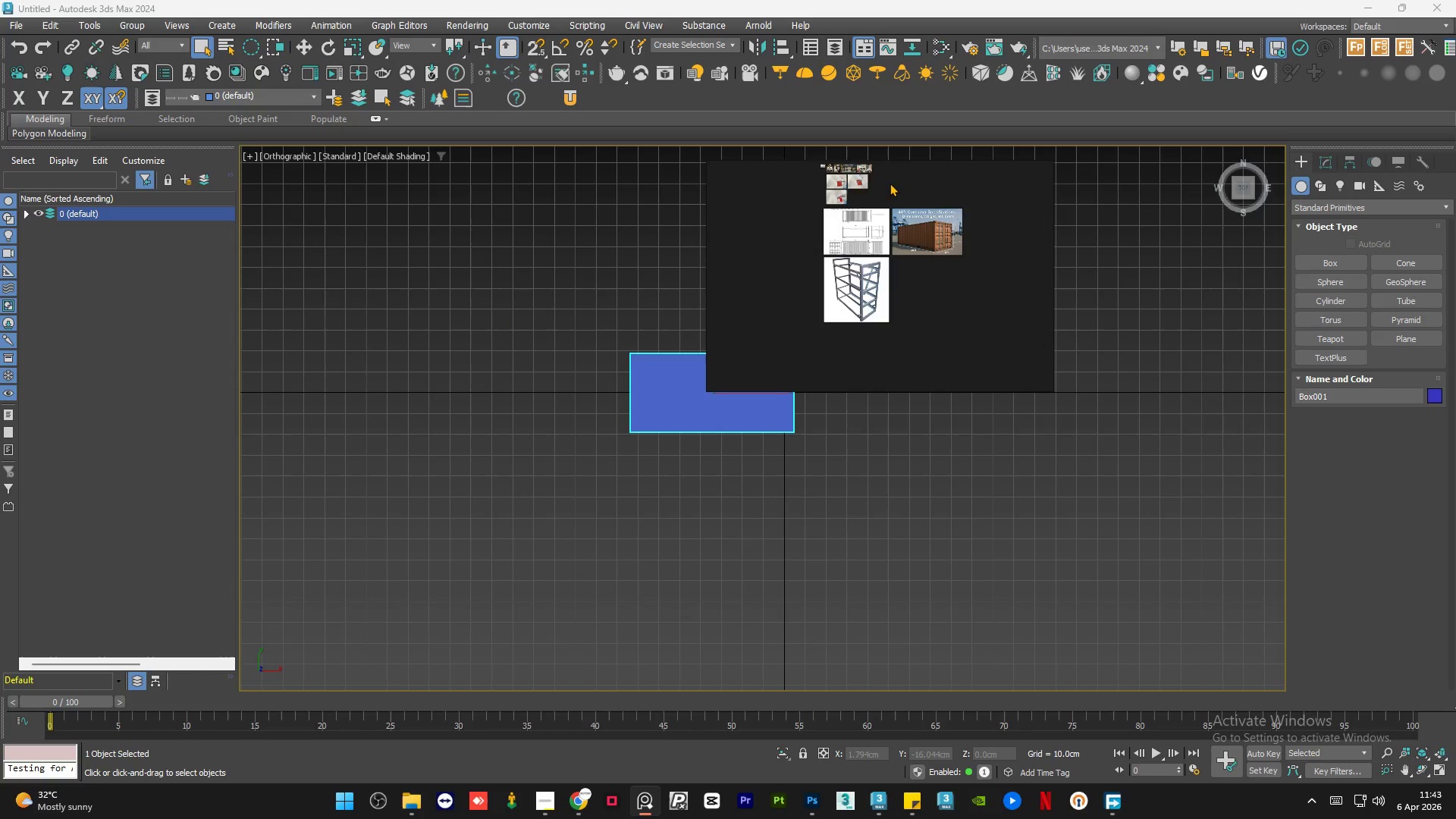 
left_click_drag(start_coordinate=[893, 179], to_coordinate=[345, 187])
 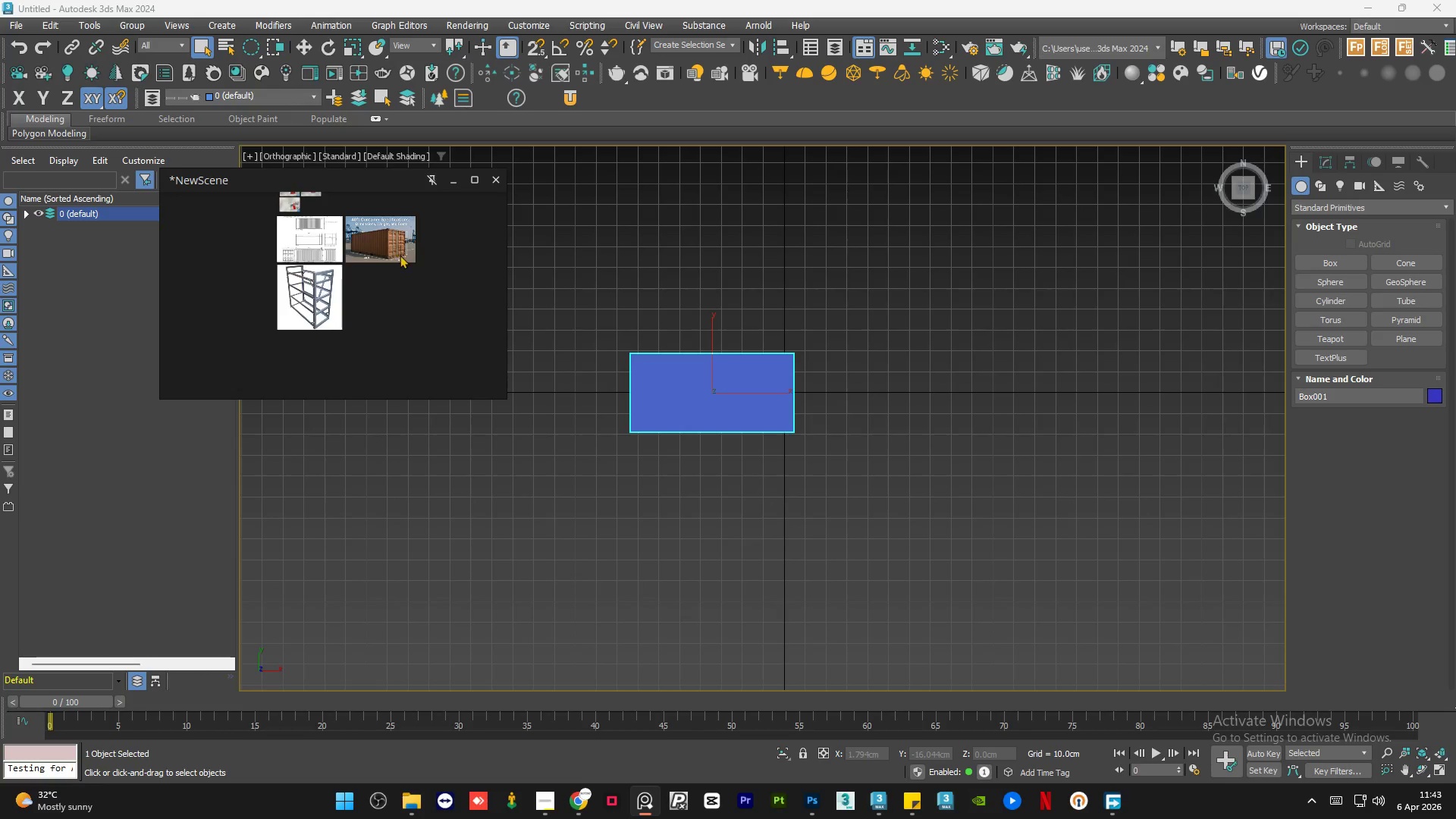 
scroll: coordinate [399, 257], scroll_direction: up, amount: 9.0
 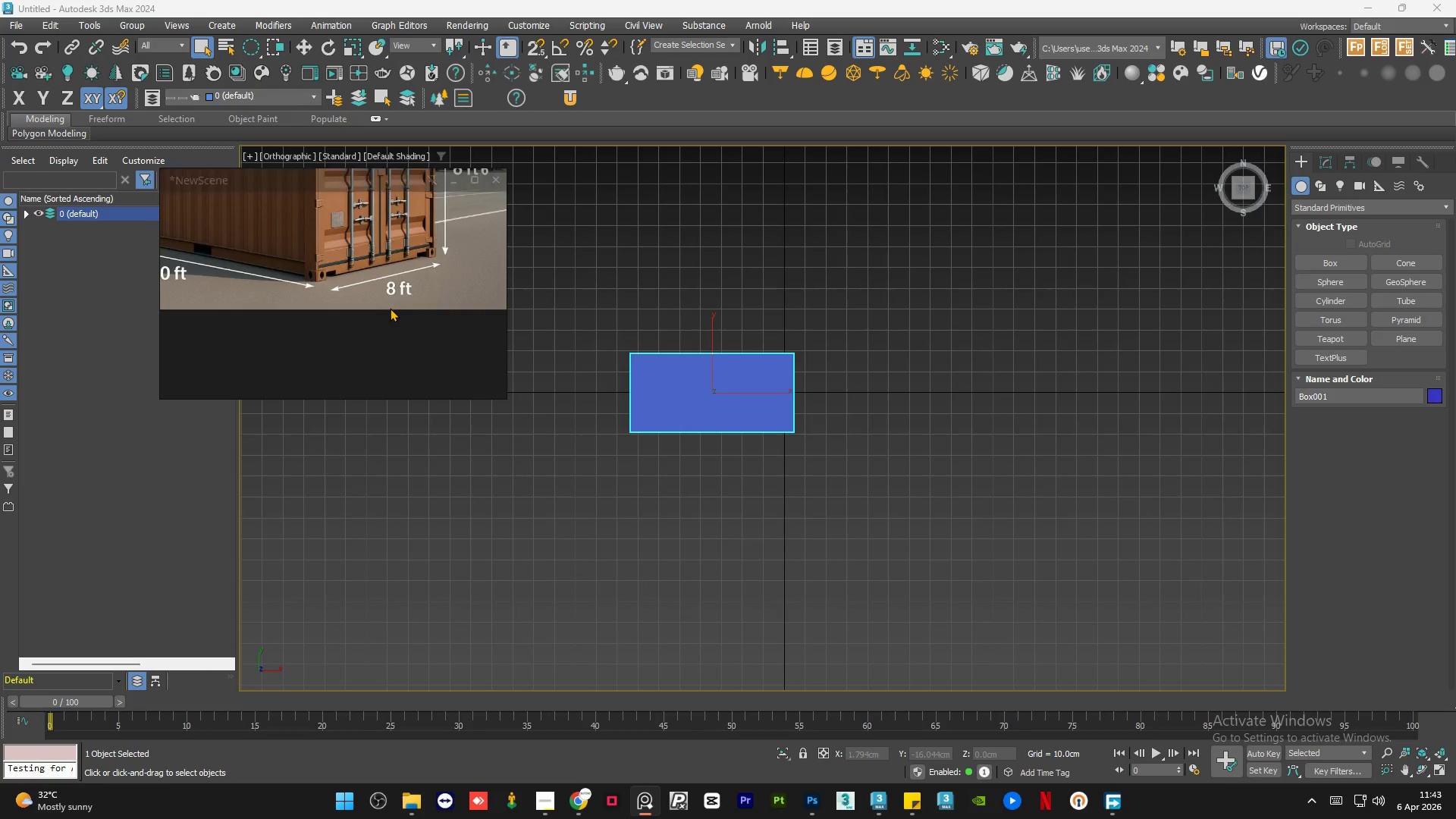 
scroll: coordinate [399, 241], scroll_direction: down, amount: 3.0
 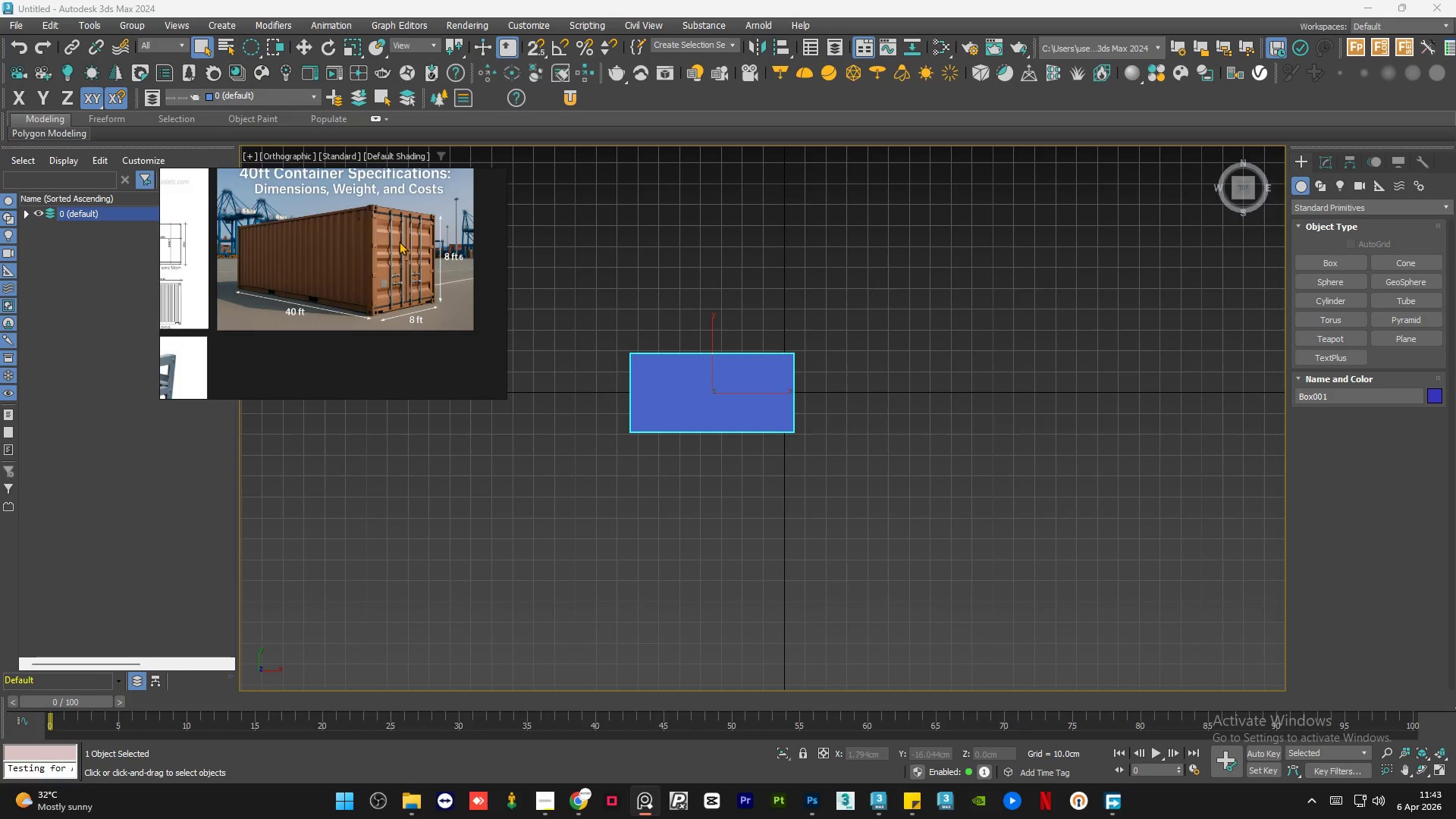 
scroll: coordinate [399, 241], scroll_direction: up, amount: 2.0
 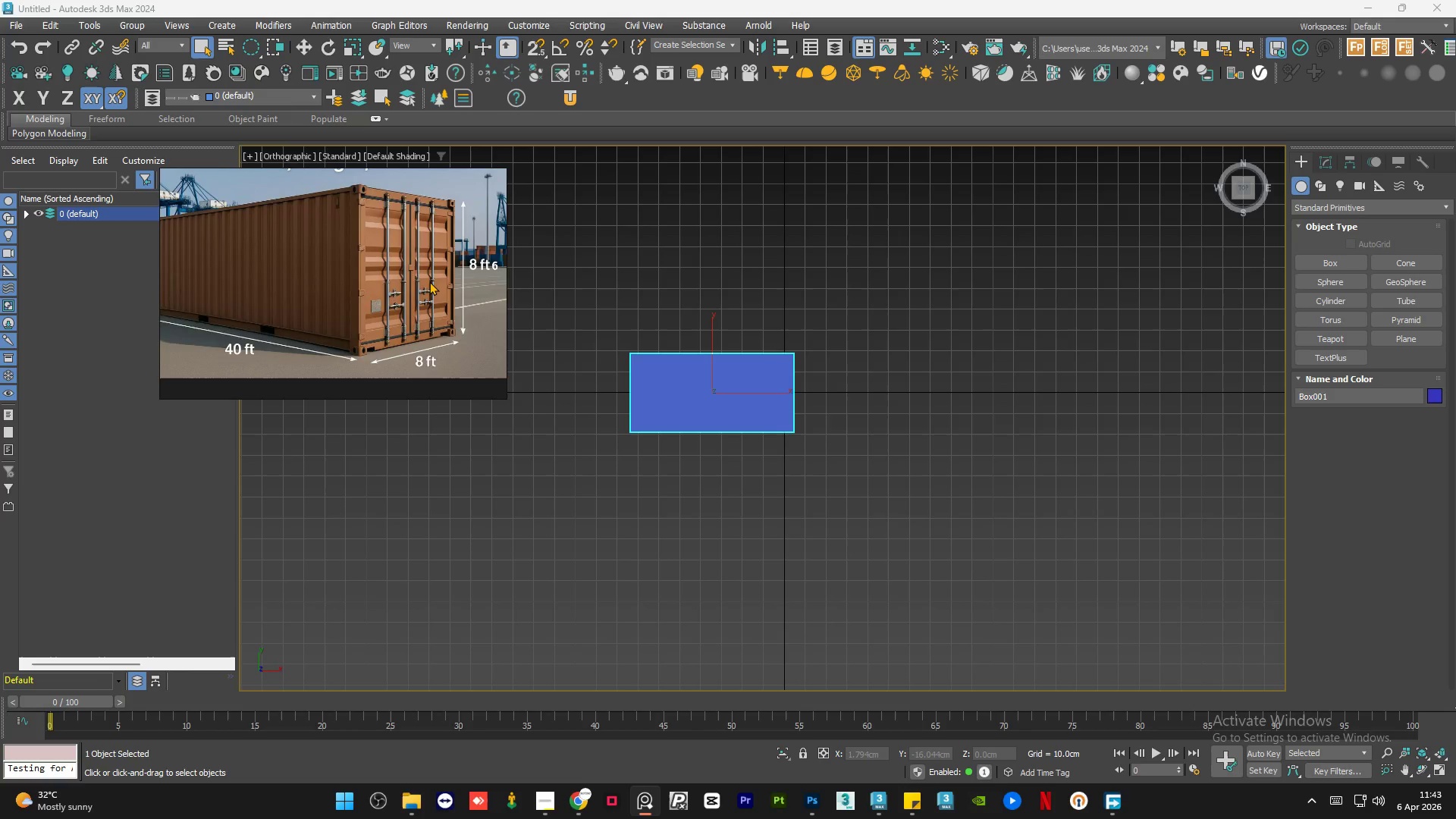 
scroll: coordinate [429, 281], scroll_direction: down, amount: 2.0
 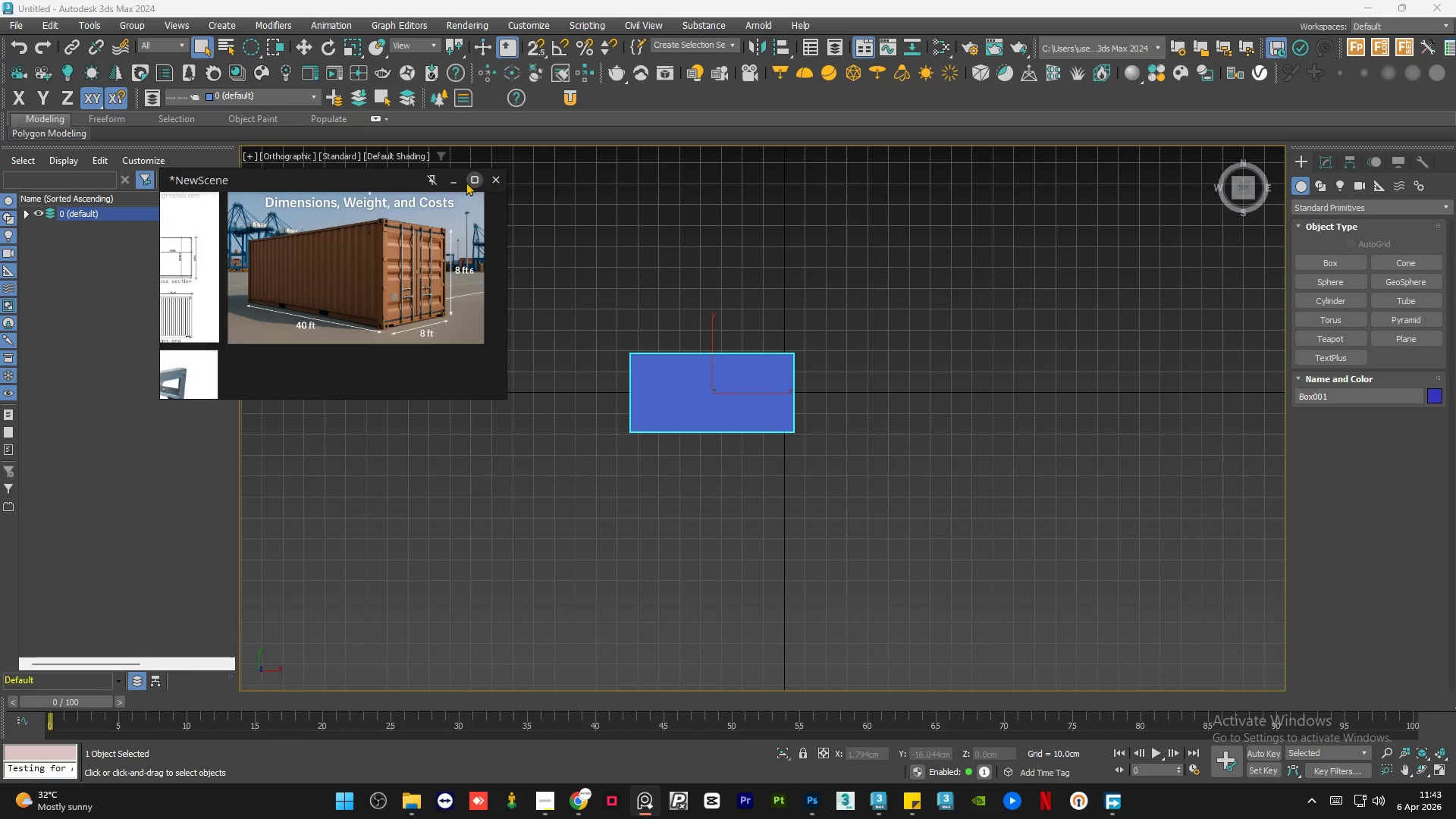 
left_click([459, 182])
 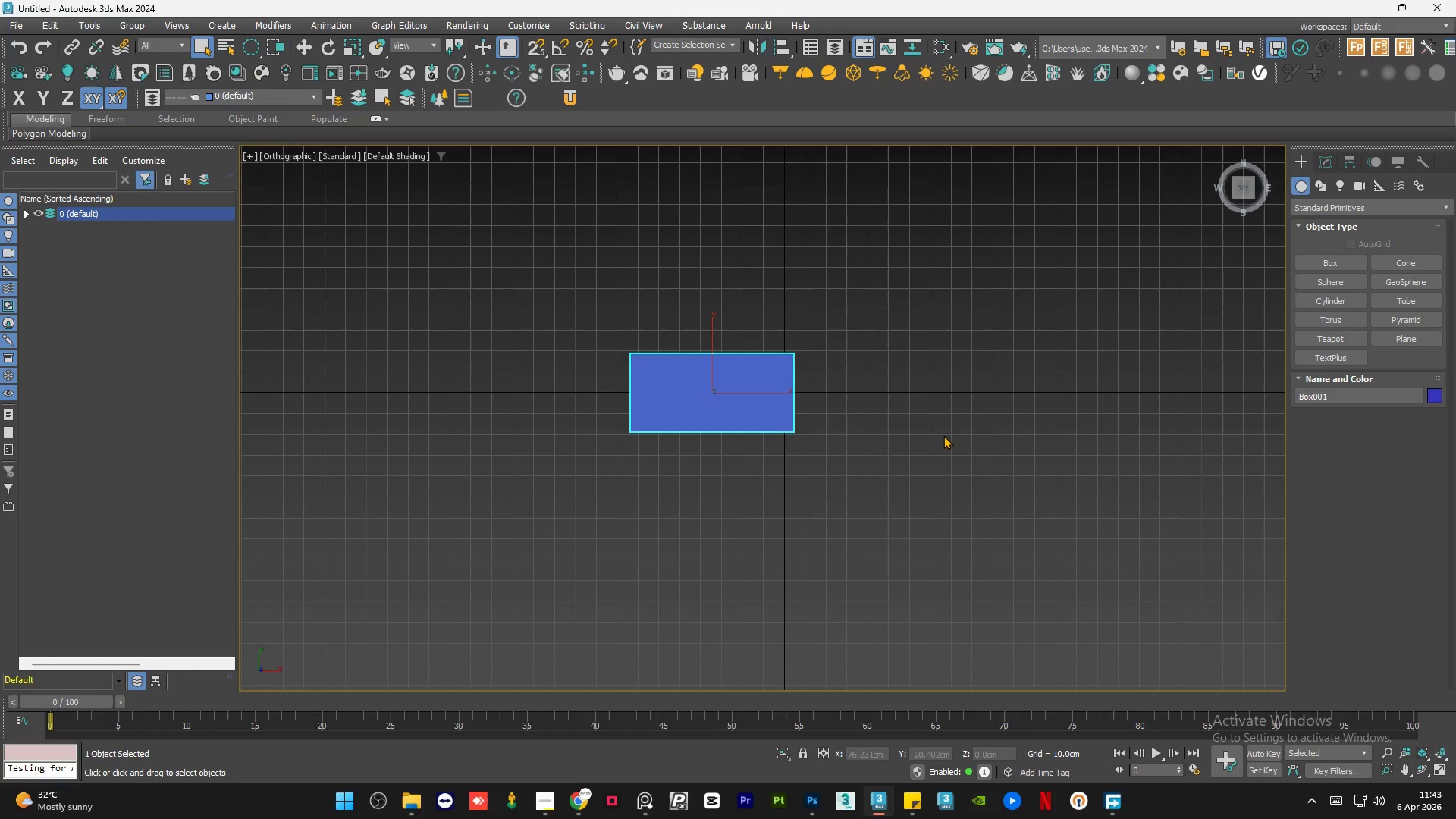 
key(LaunchApp2)
 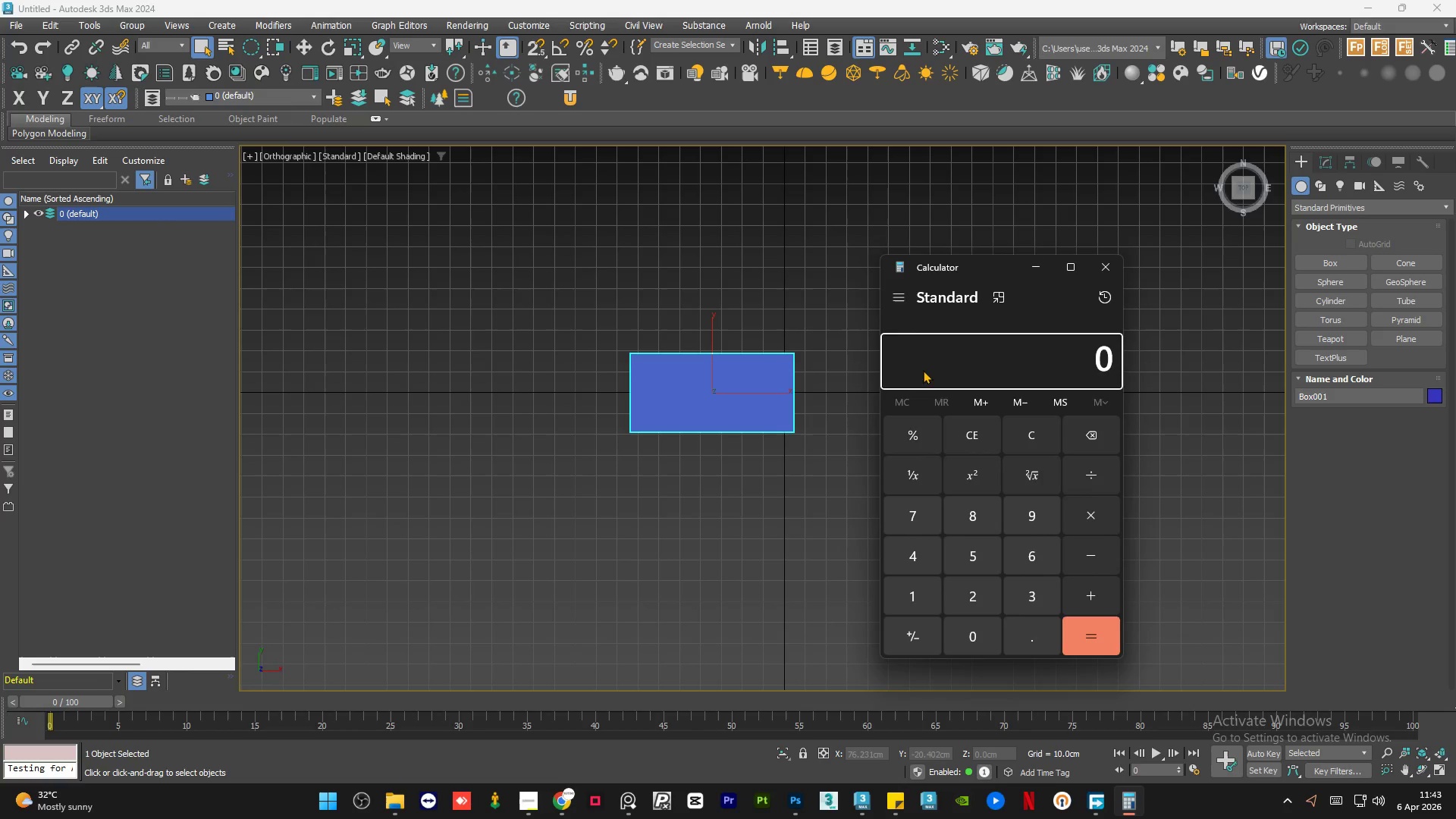 
left_click([896, 308])
 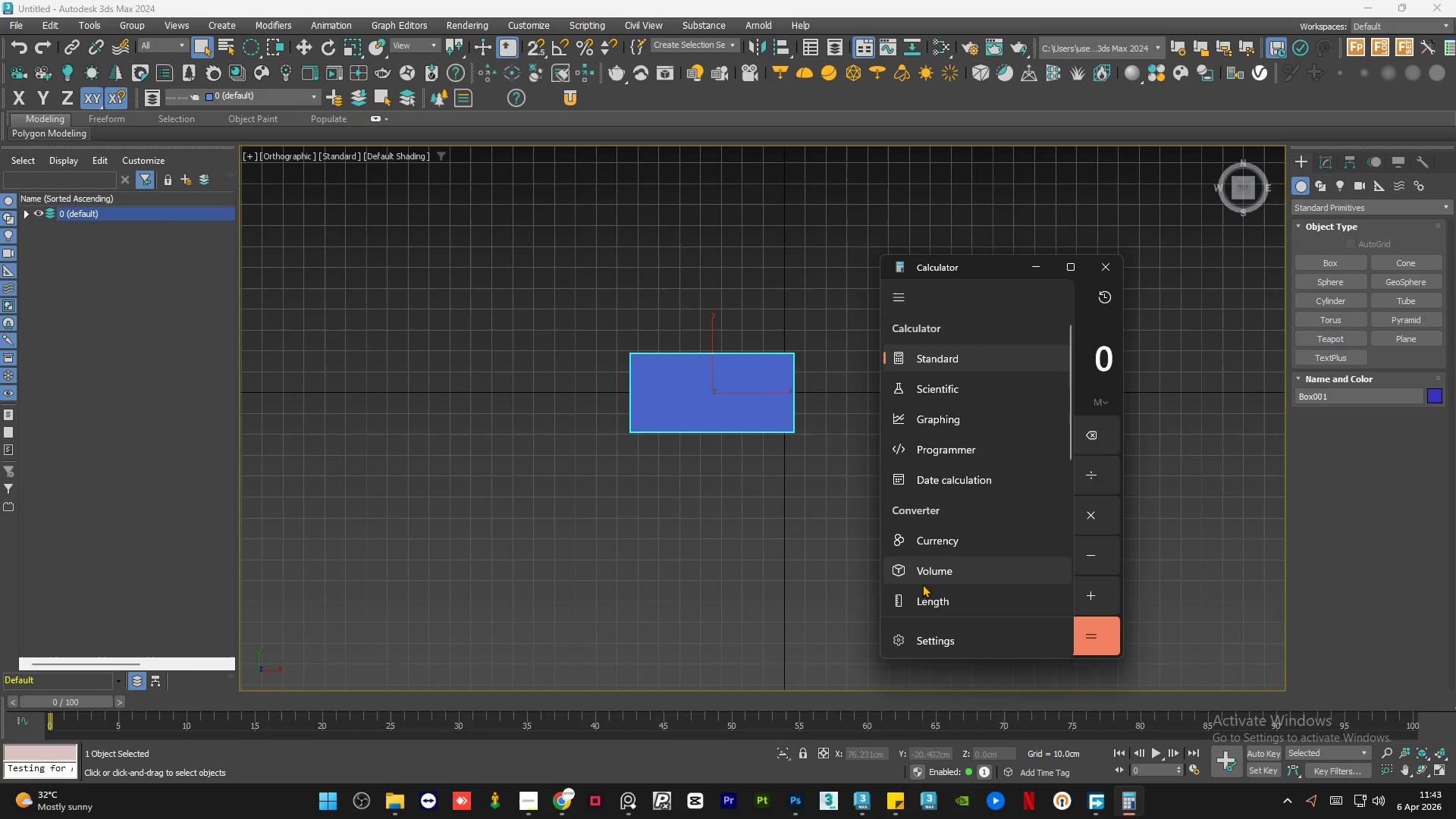 
left_click([927, 607])
 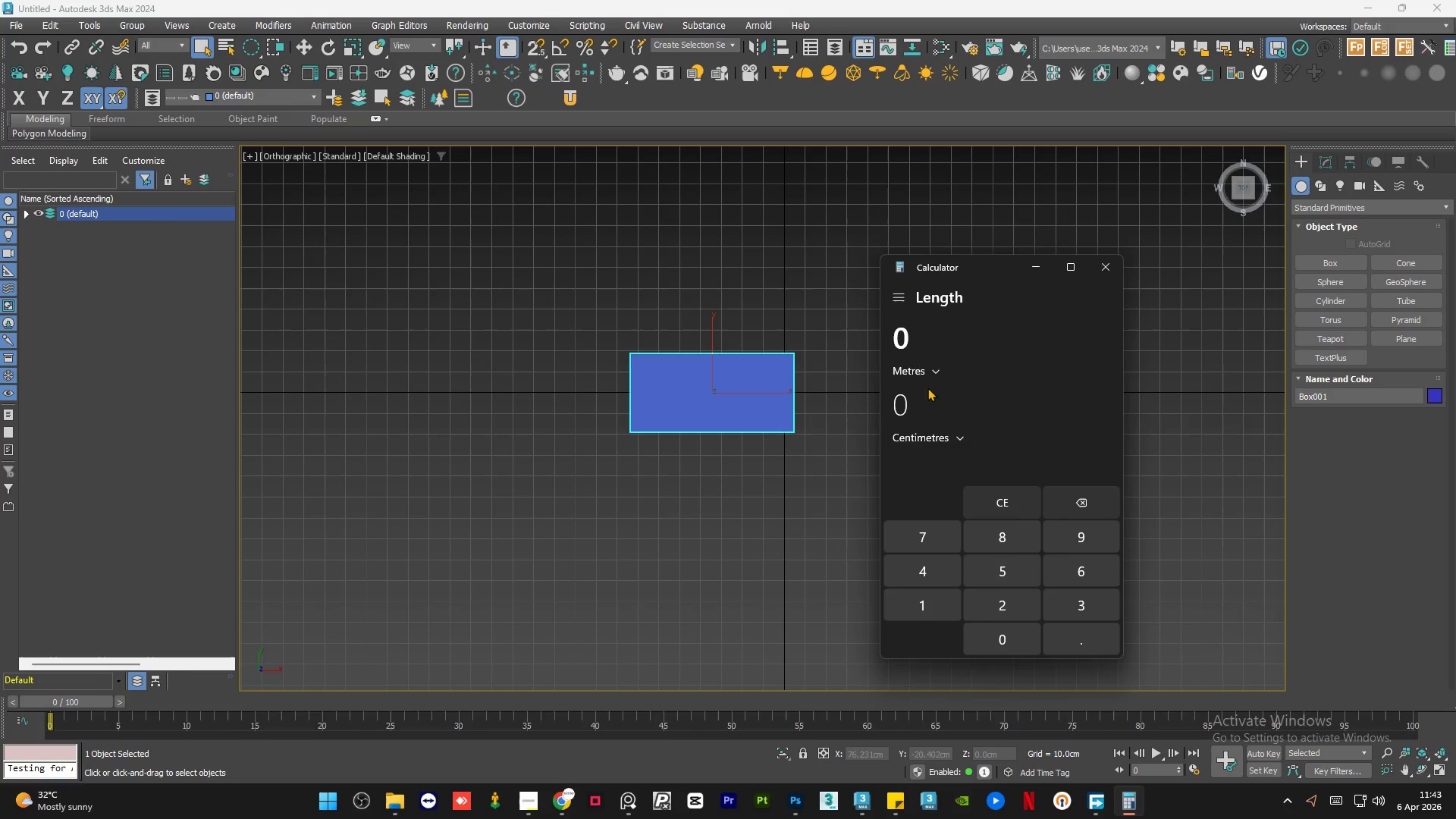 
left_click([932, 375])
 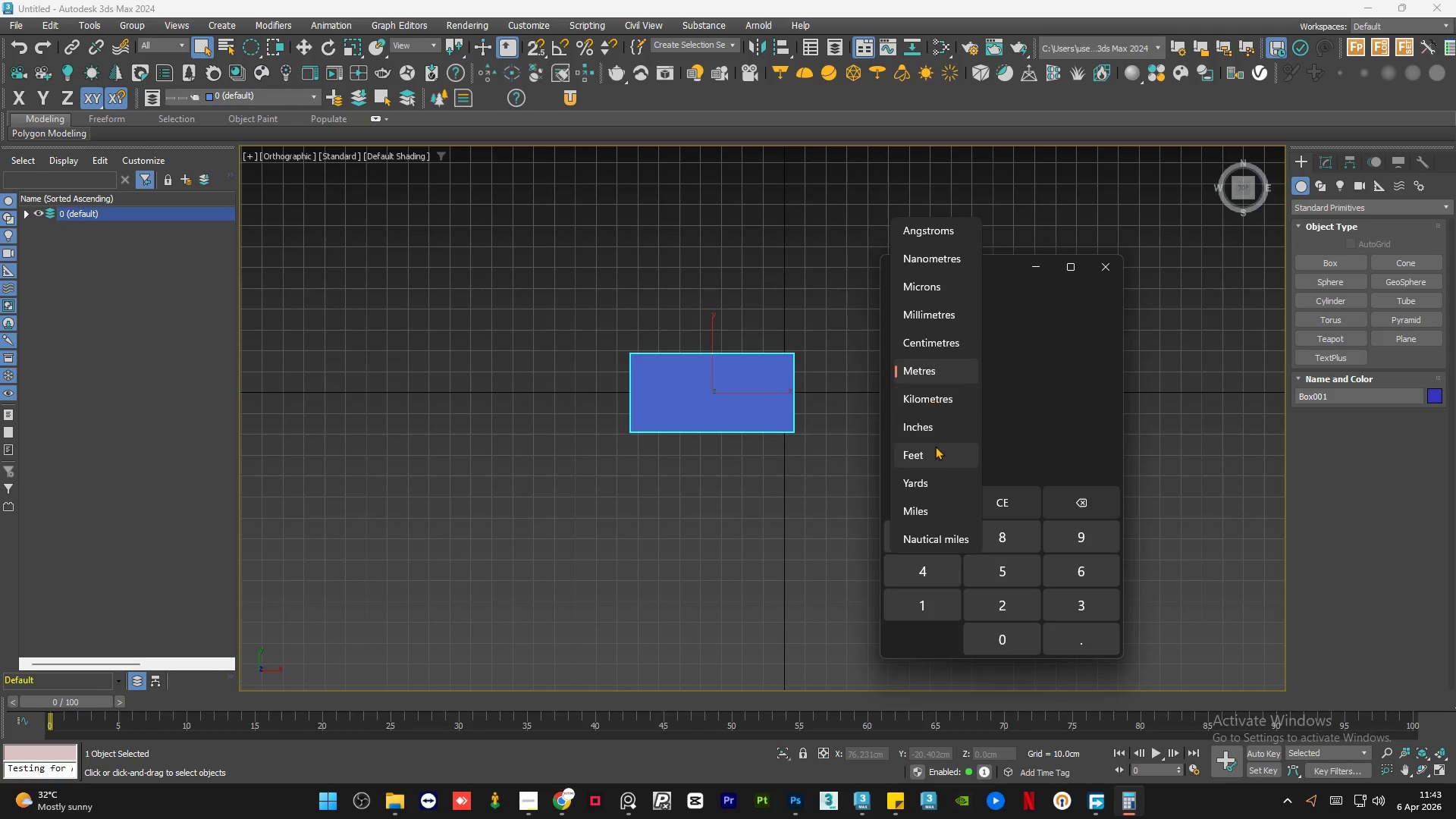 
left_click([934, 451])
 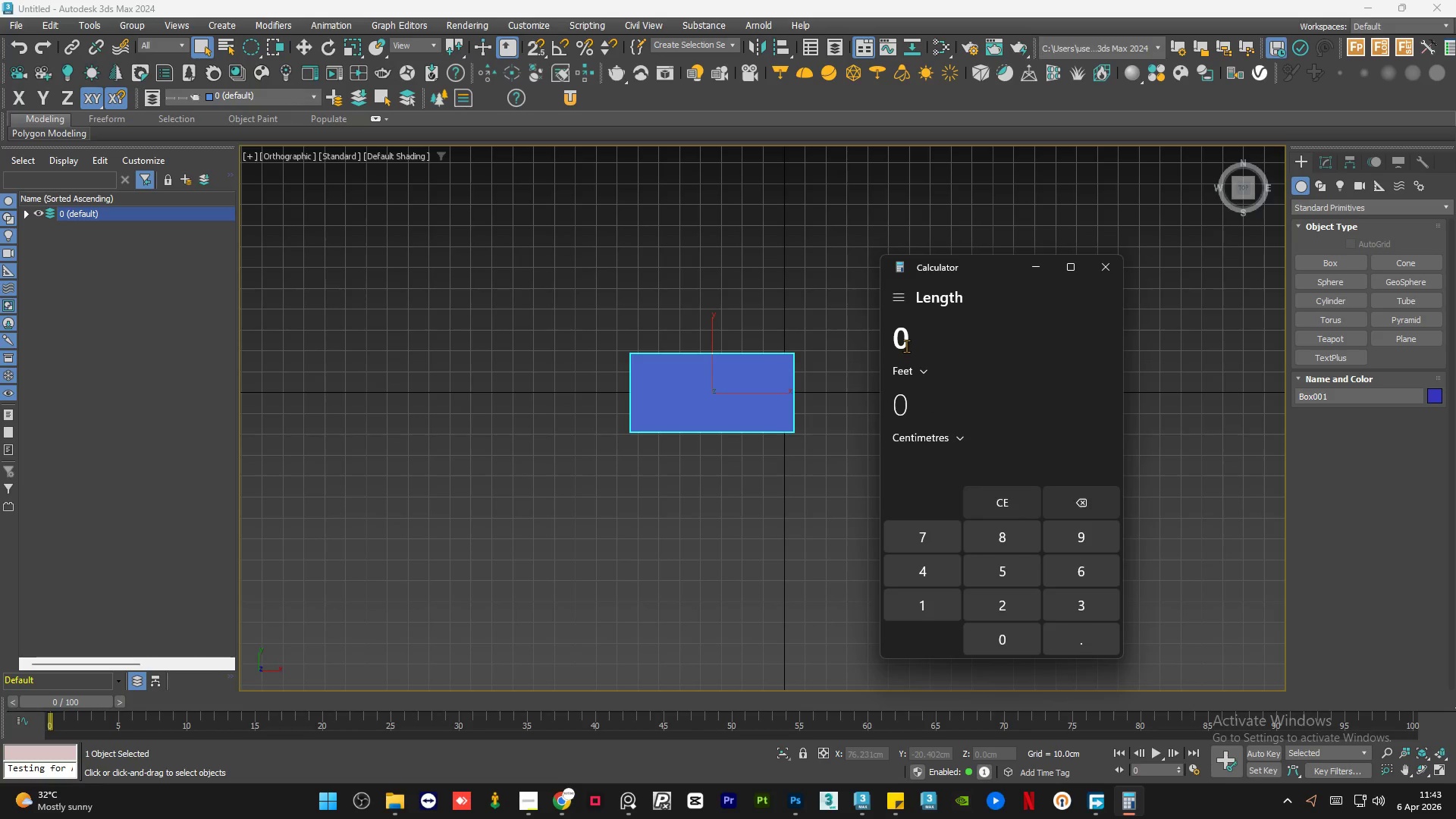 
double_click([906, 346])
 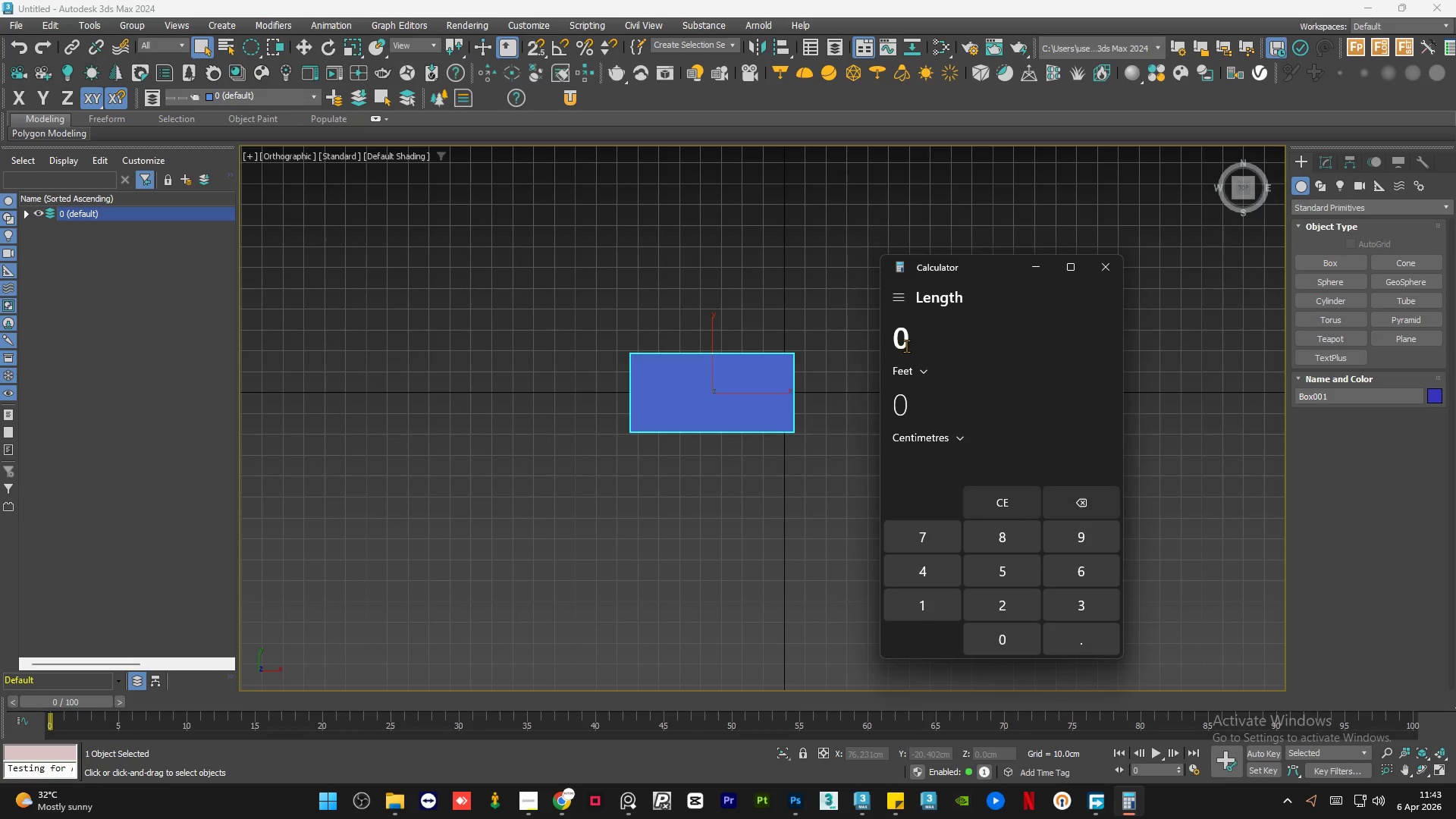 
key(Numpad8)
 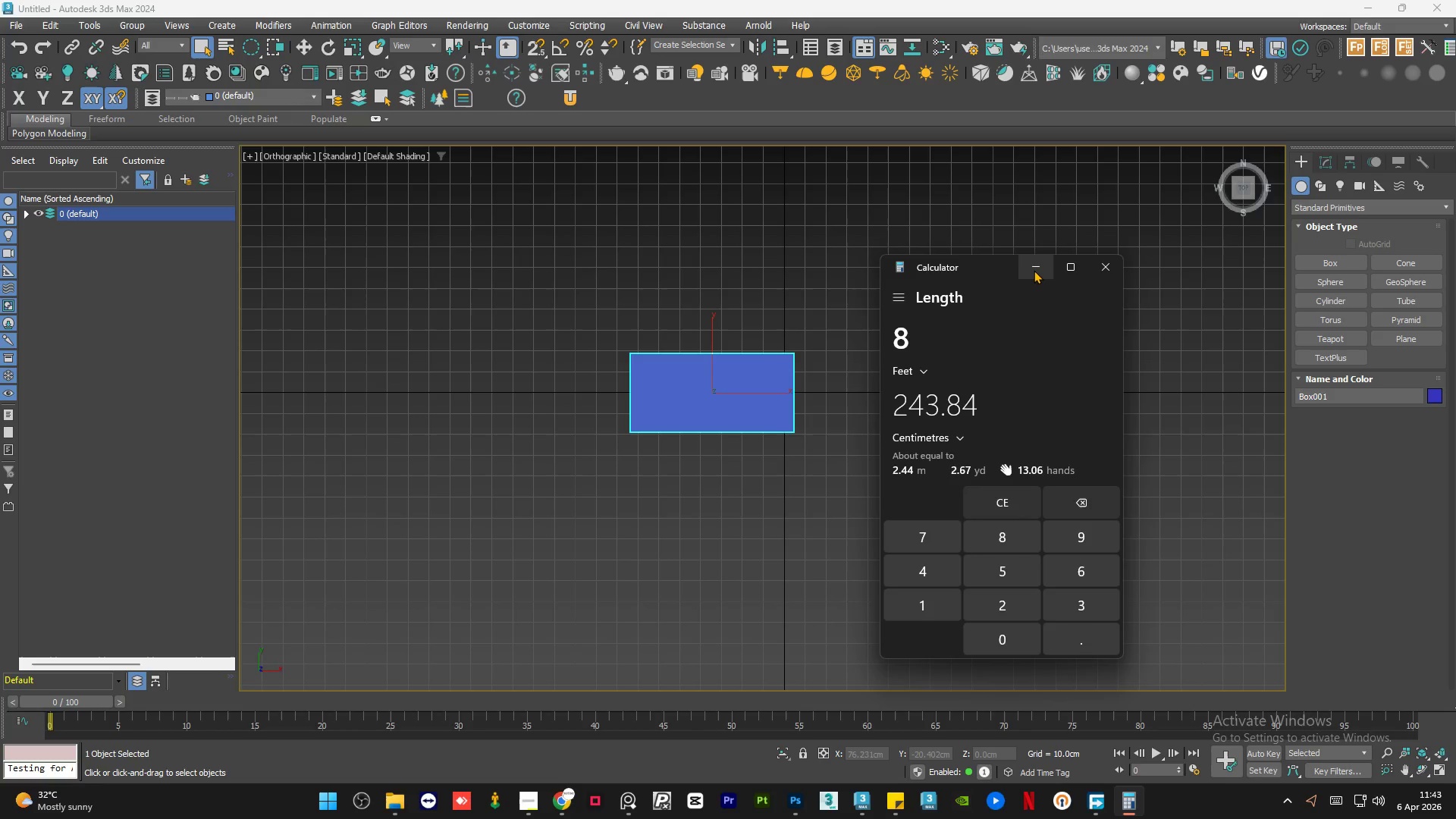 
left_click([1033, 269])
 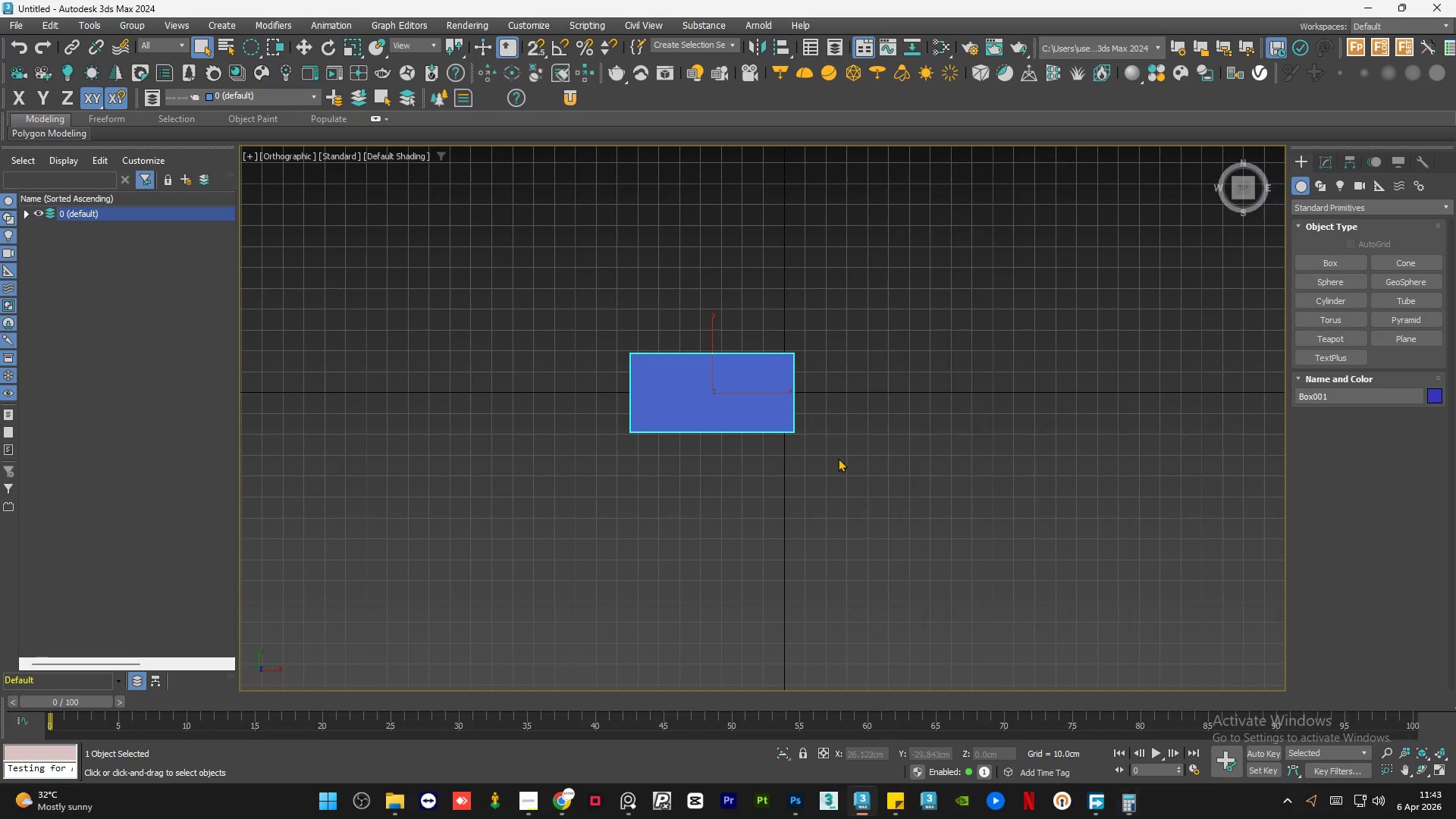 
hold_key(key=AltLeft, duration=0.83)
 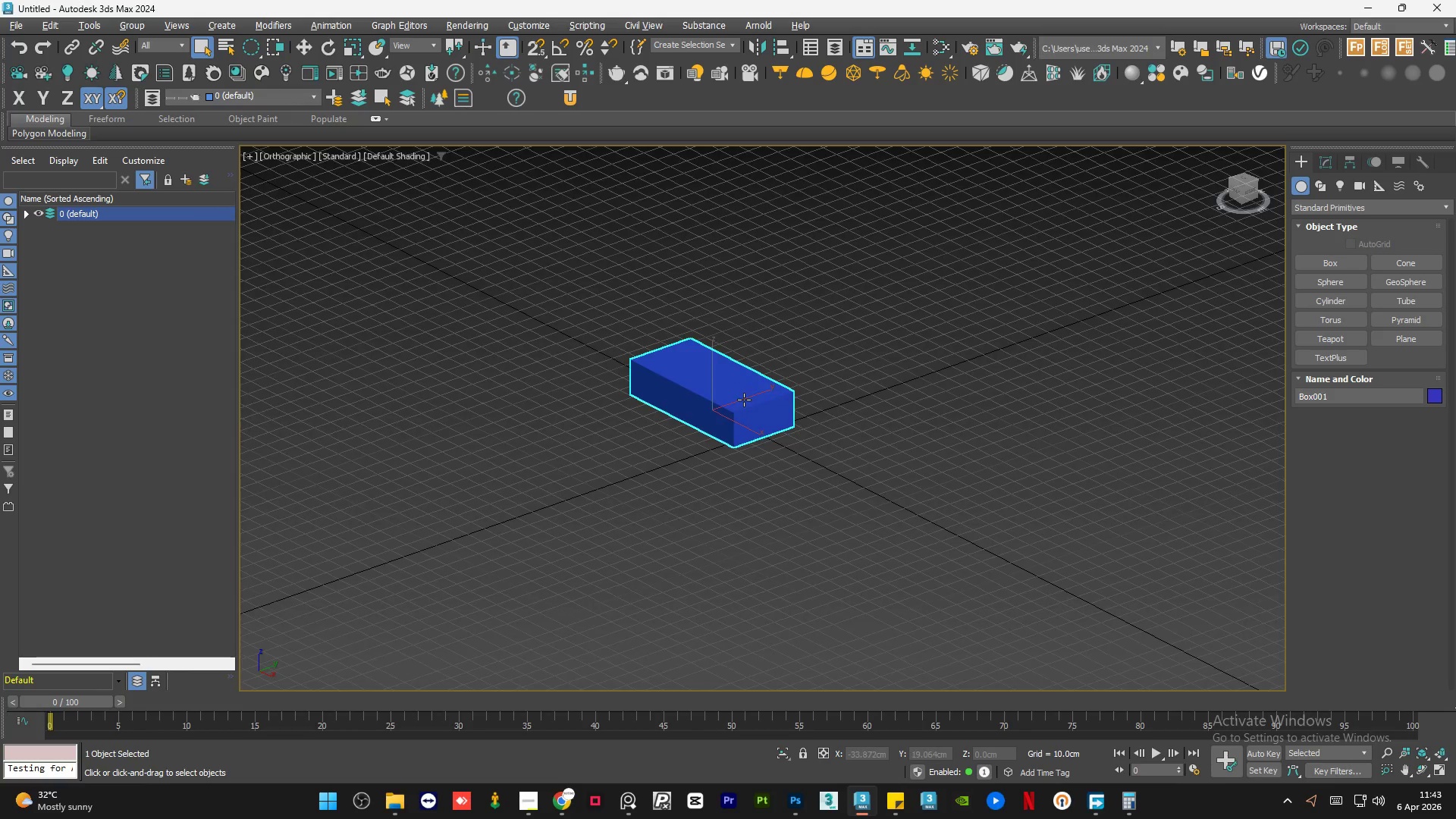 
left_click([761, 446])
 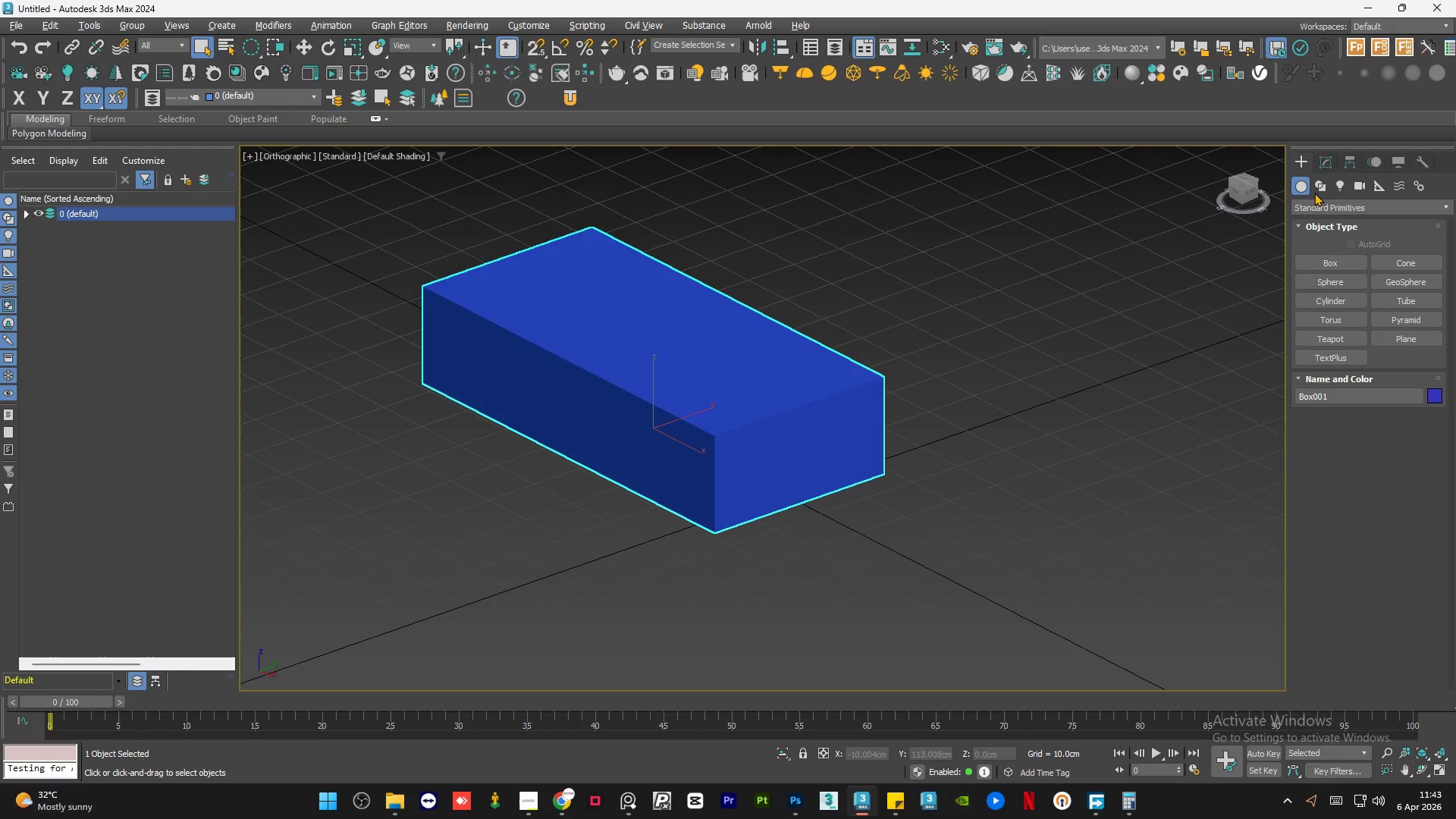 
scroll: coordinate [744, 400], scroll_direction: up, amount: 3.0
 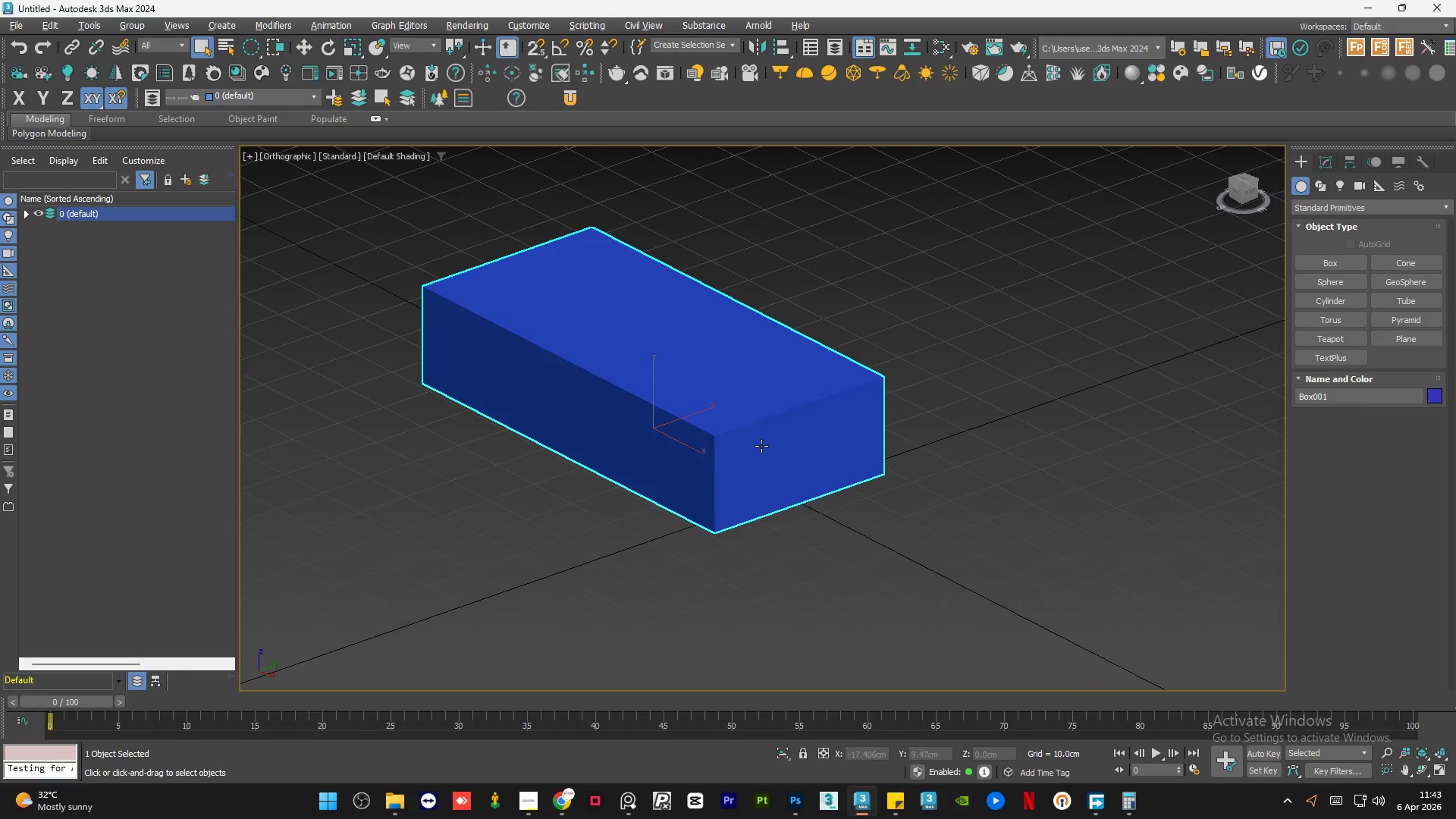 
left_click([1323, 166])
 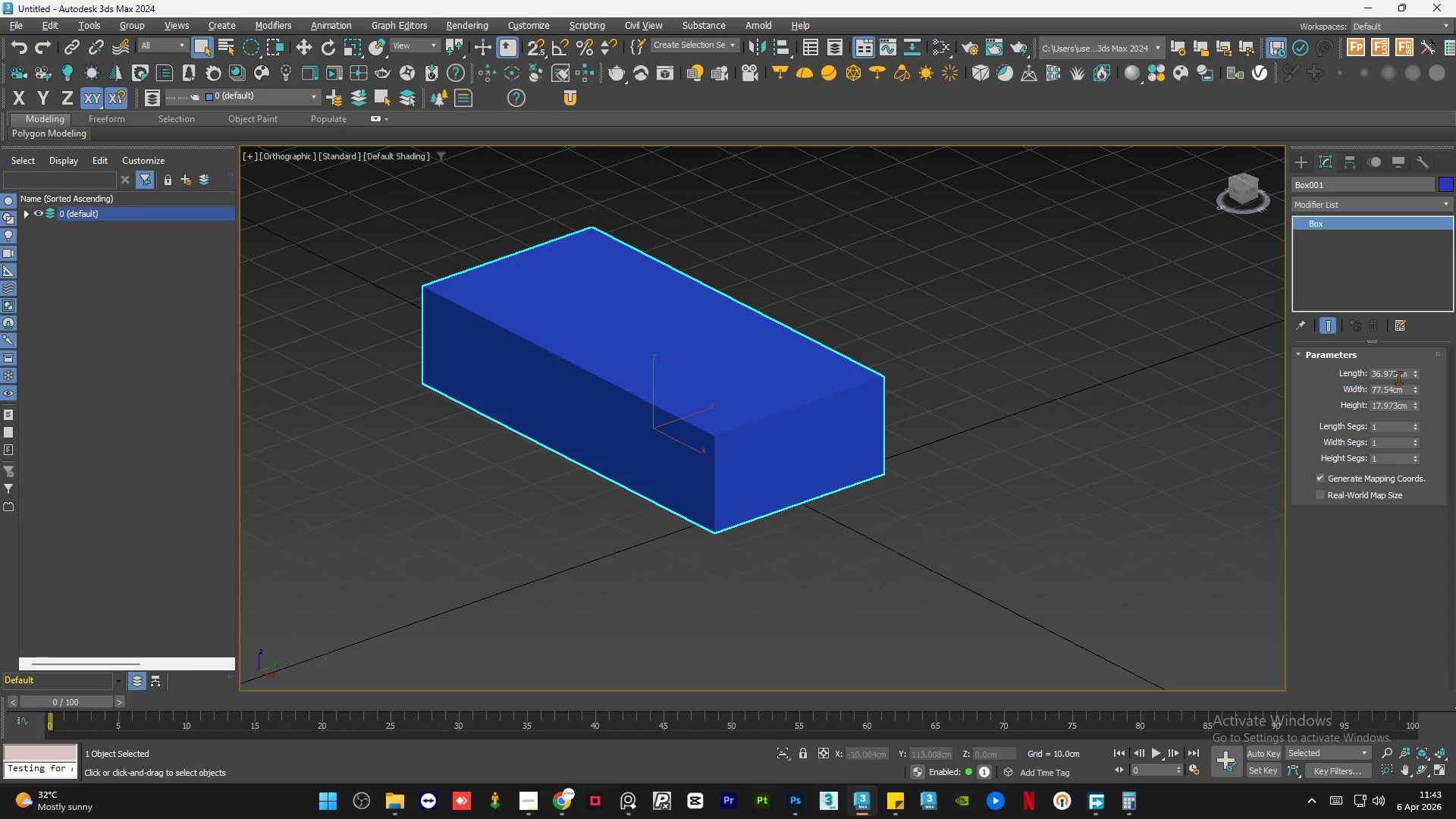 
double_click([1398, 373])
 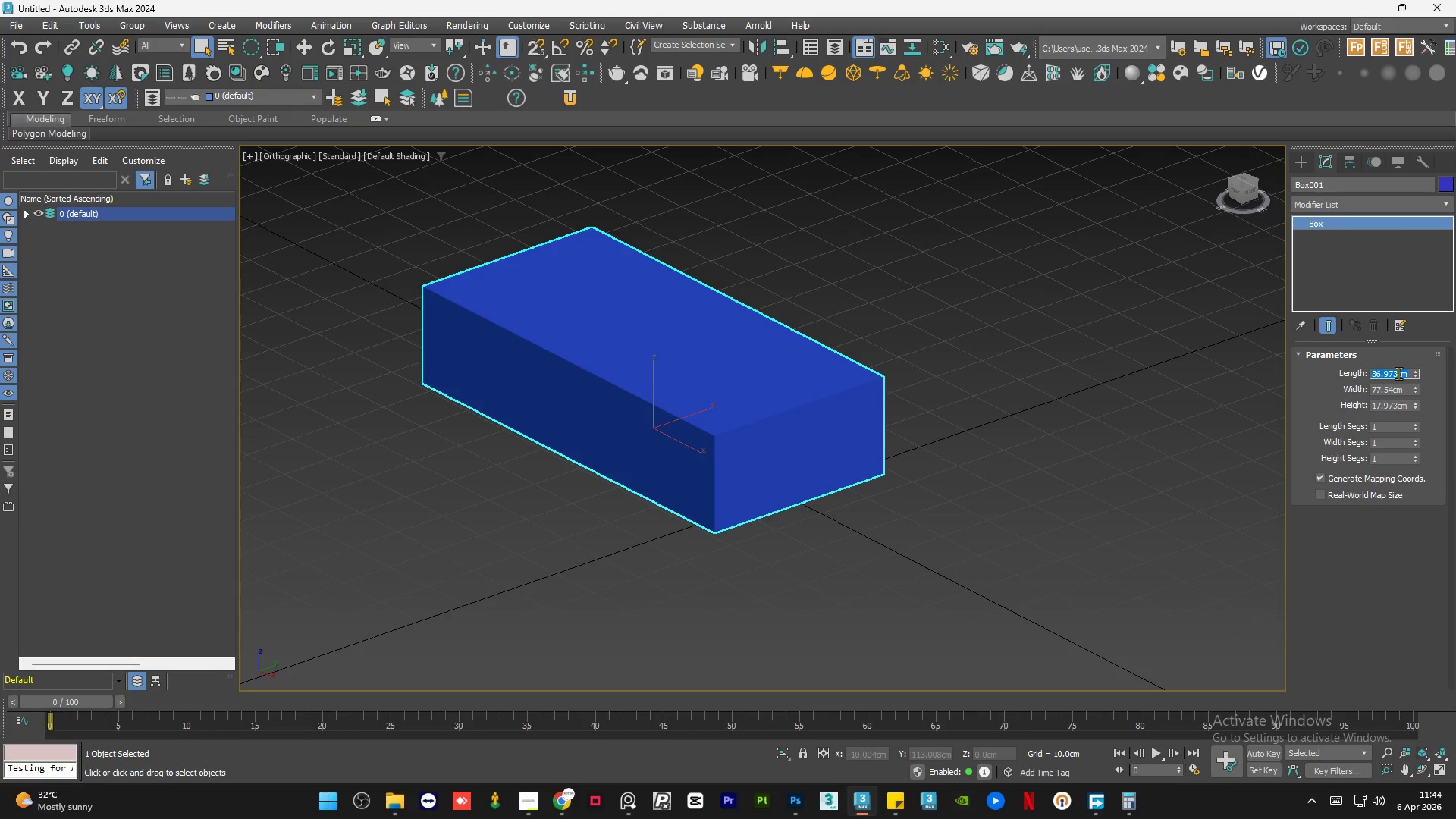 
key(Numpad2)
 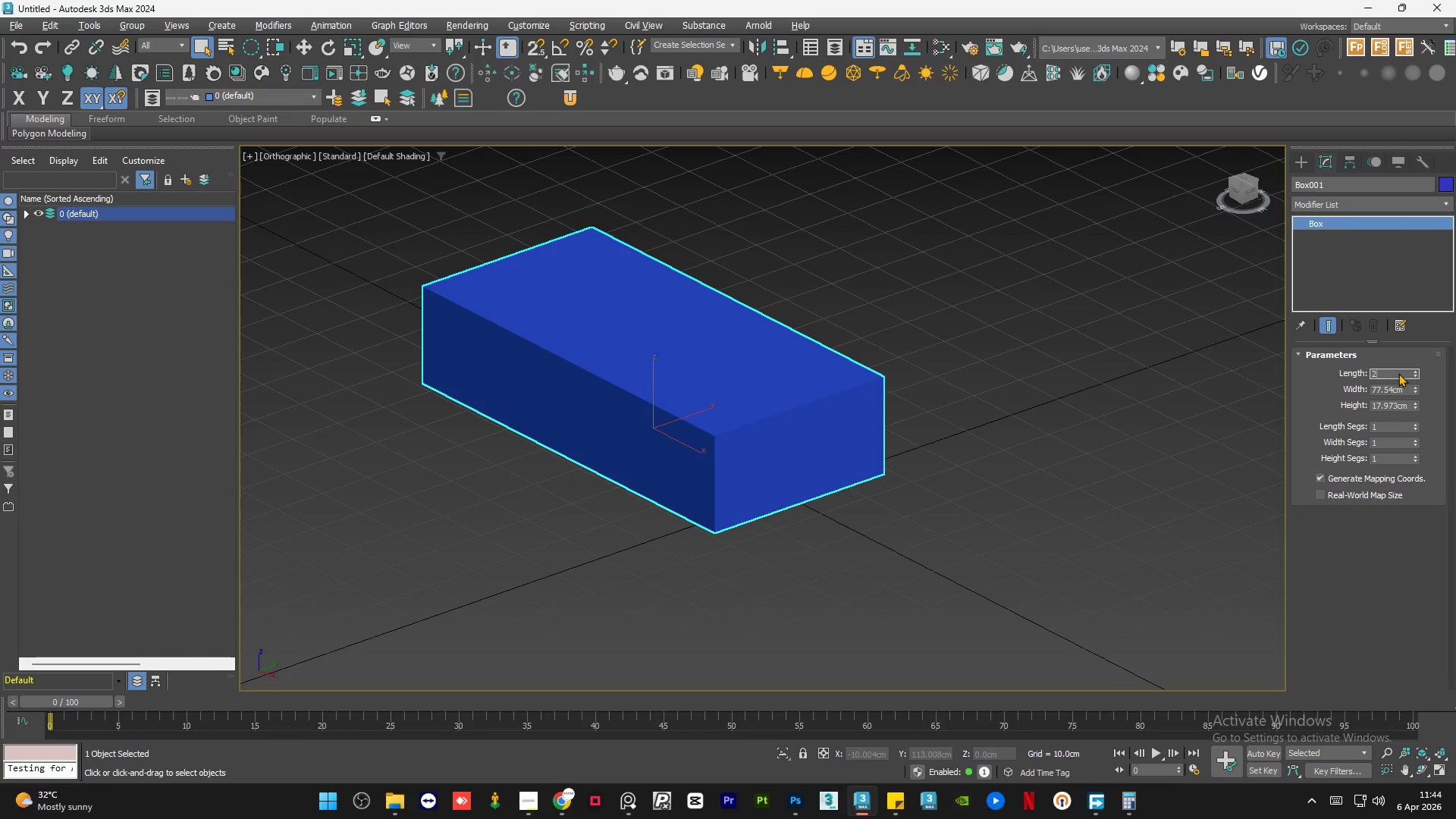 
key(Numpad4)
 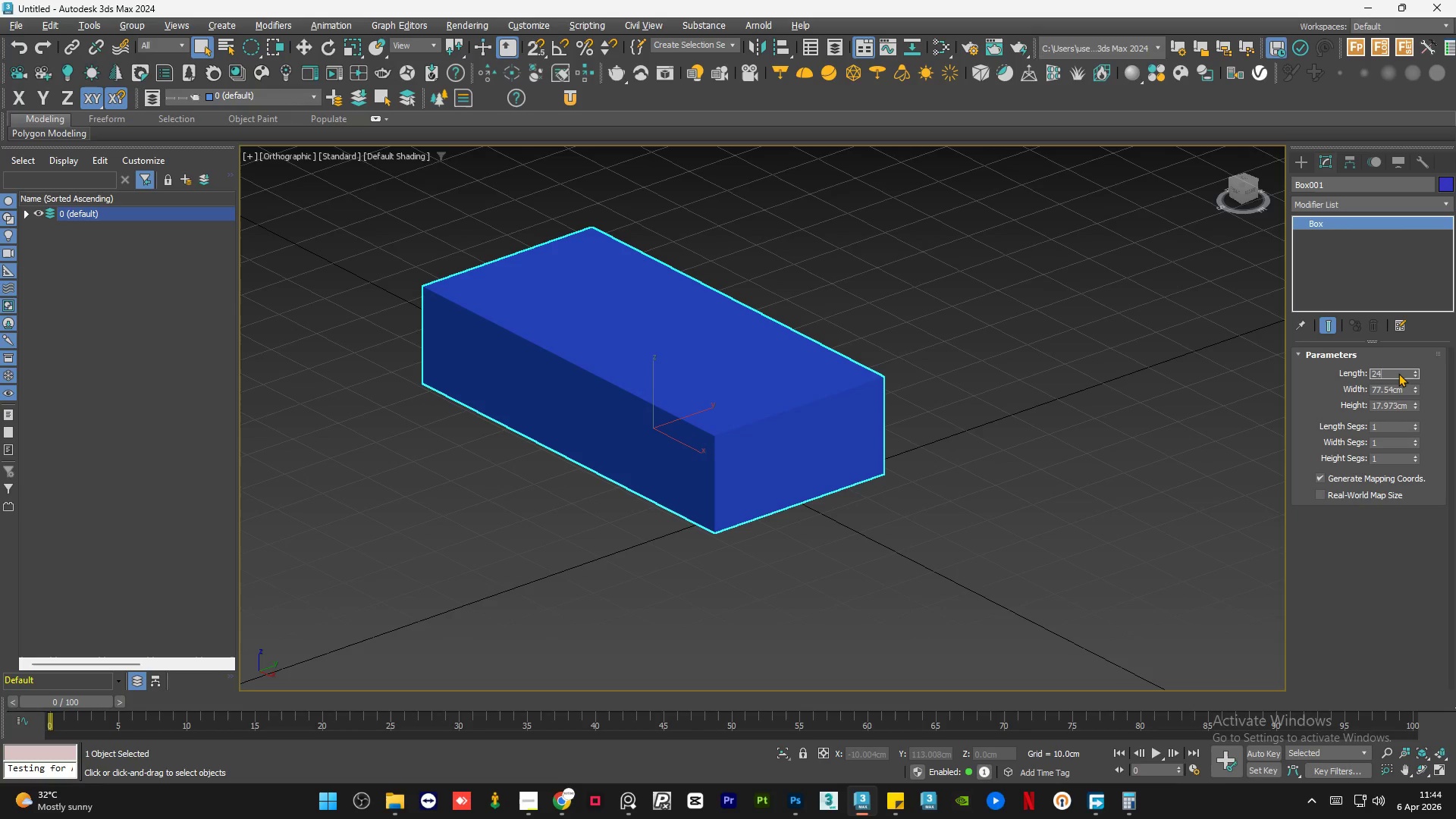 
key(Numpad3)
 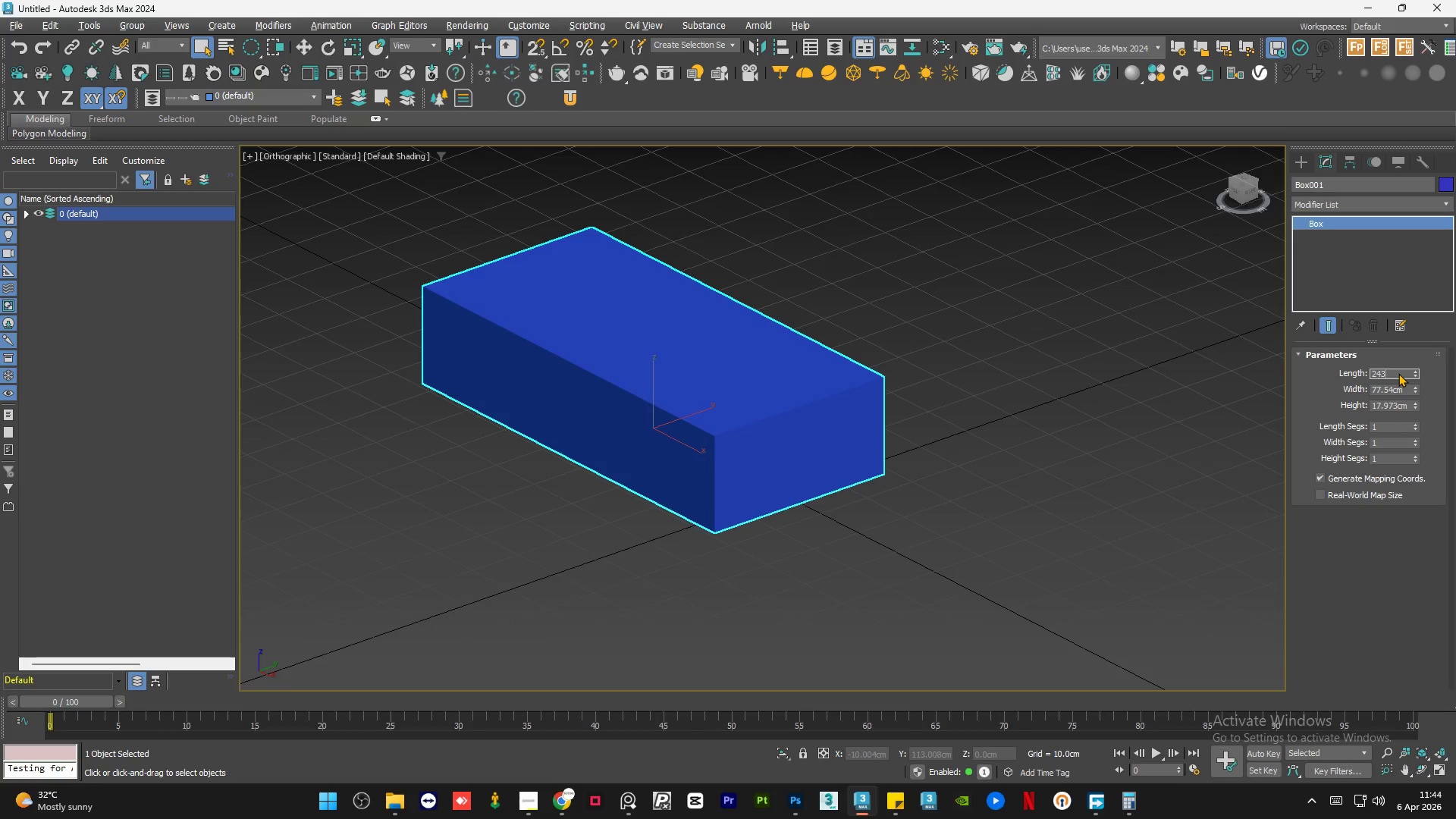 
key(NumpadEnter)
 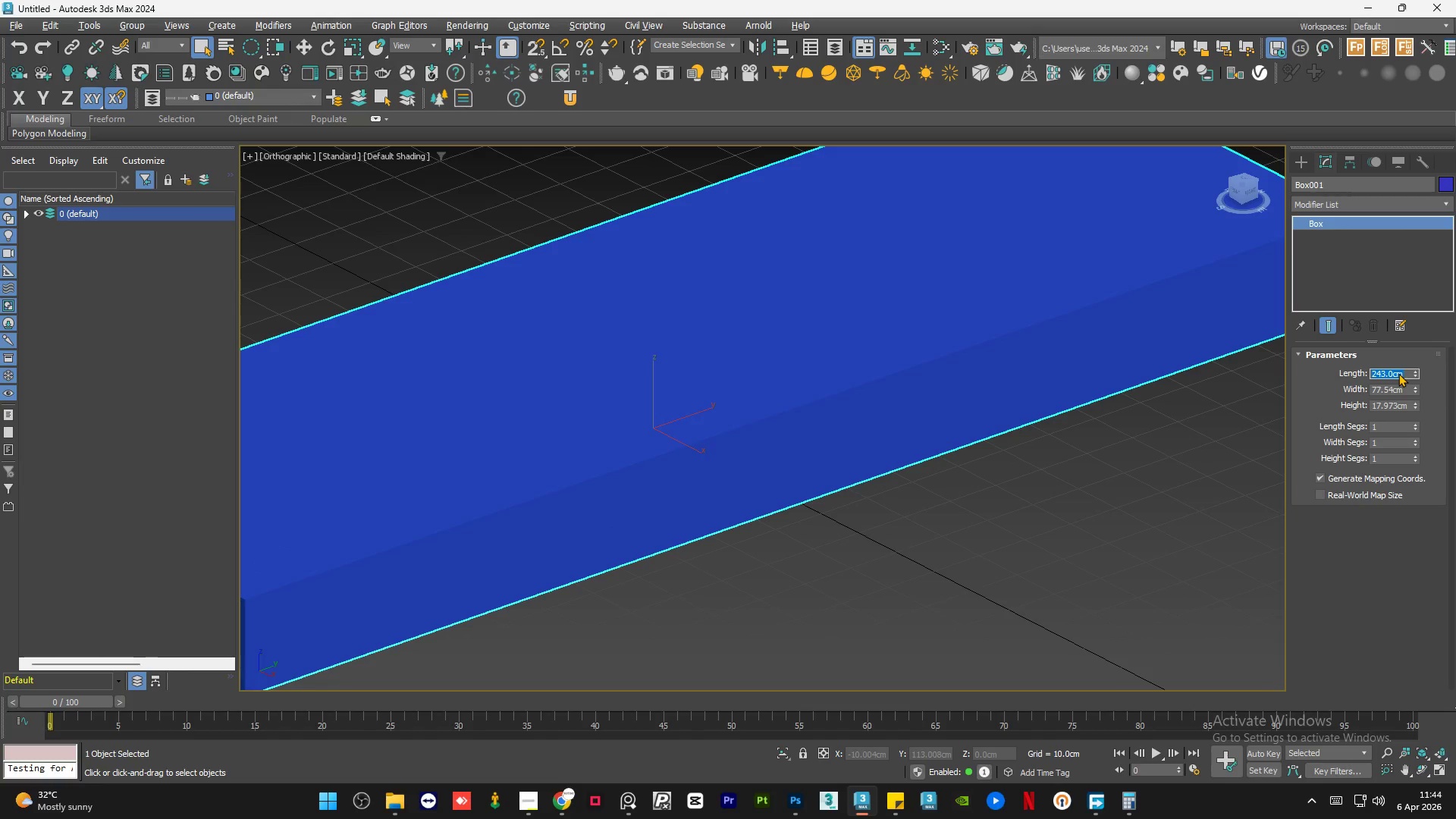 
scroll: coordinate [909, 500], scroll_direction: down, amount: 4.0
 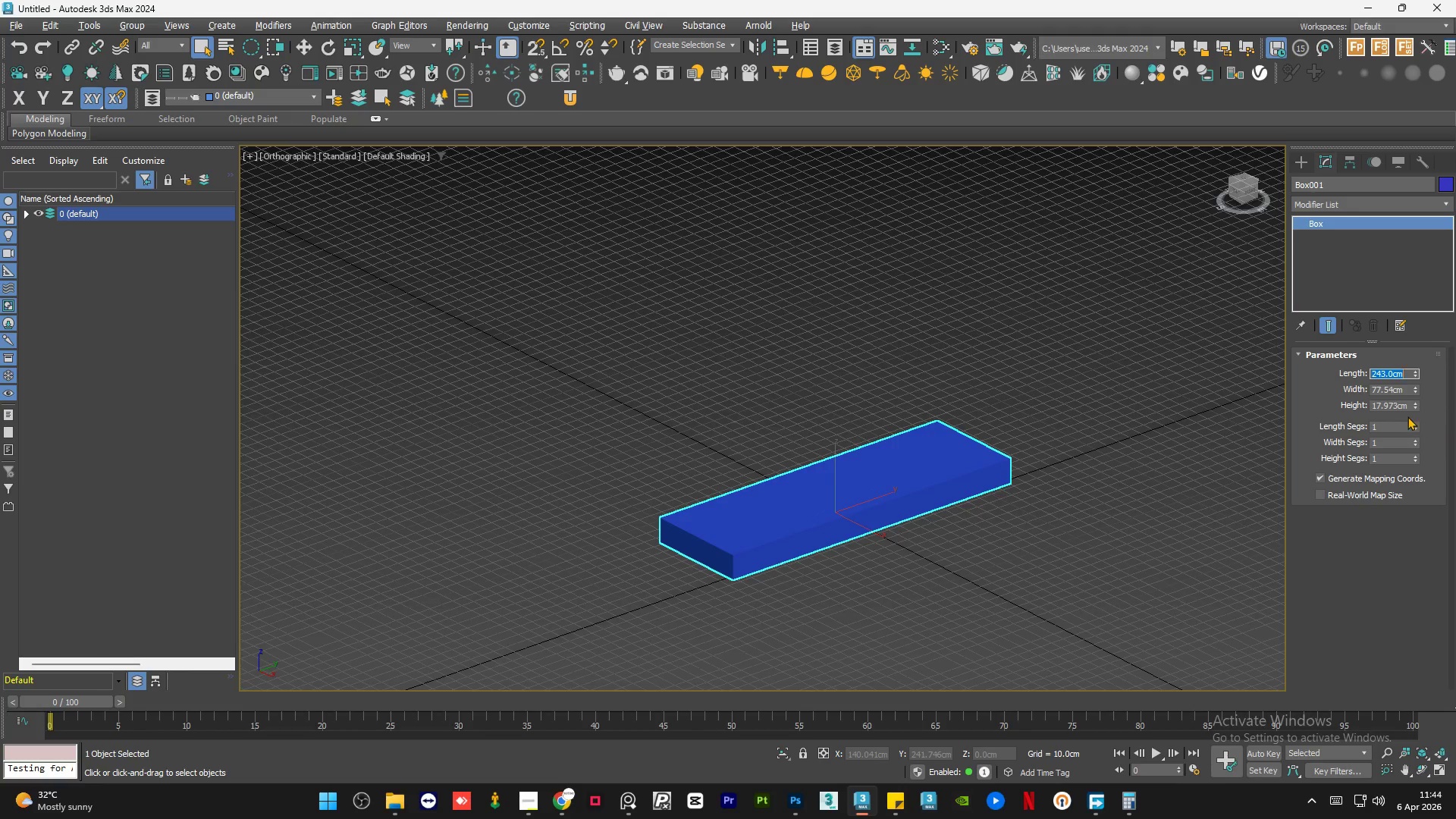 
scroll: coordinate [1406, 416], scroll_direction: up, amount: 1.0
 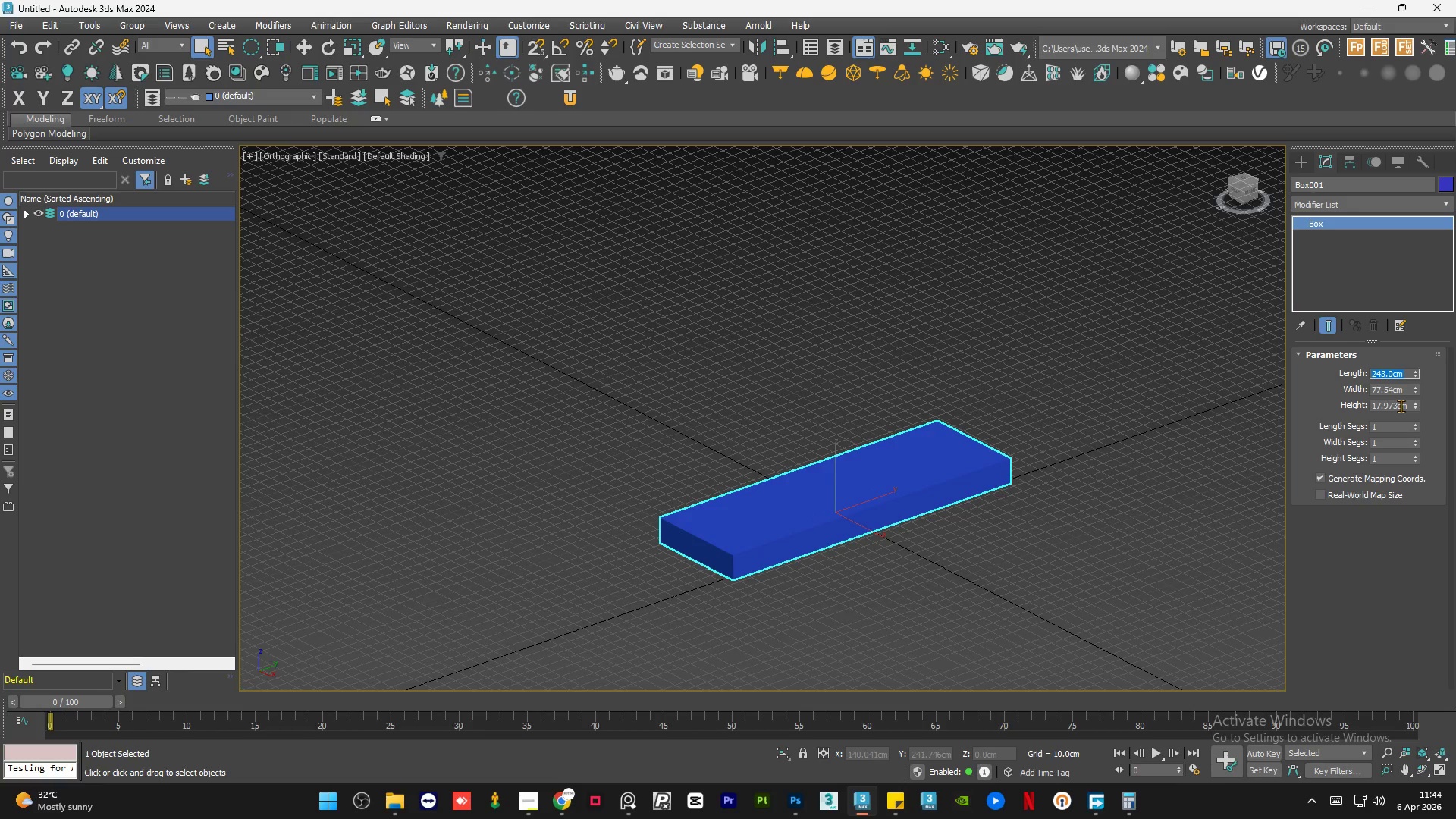 
double_click([1401, 406])
 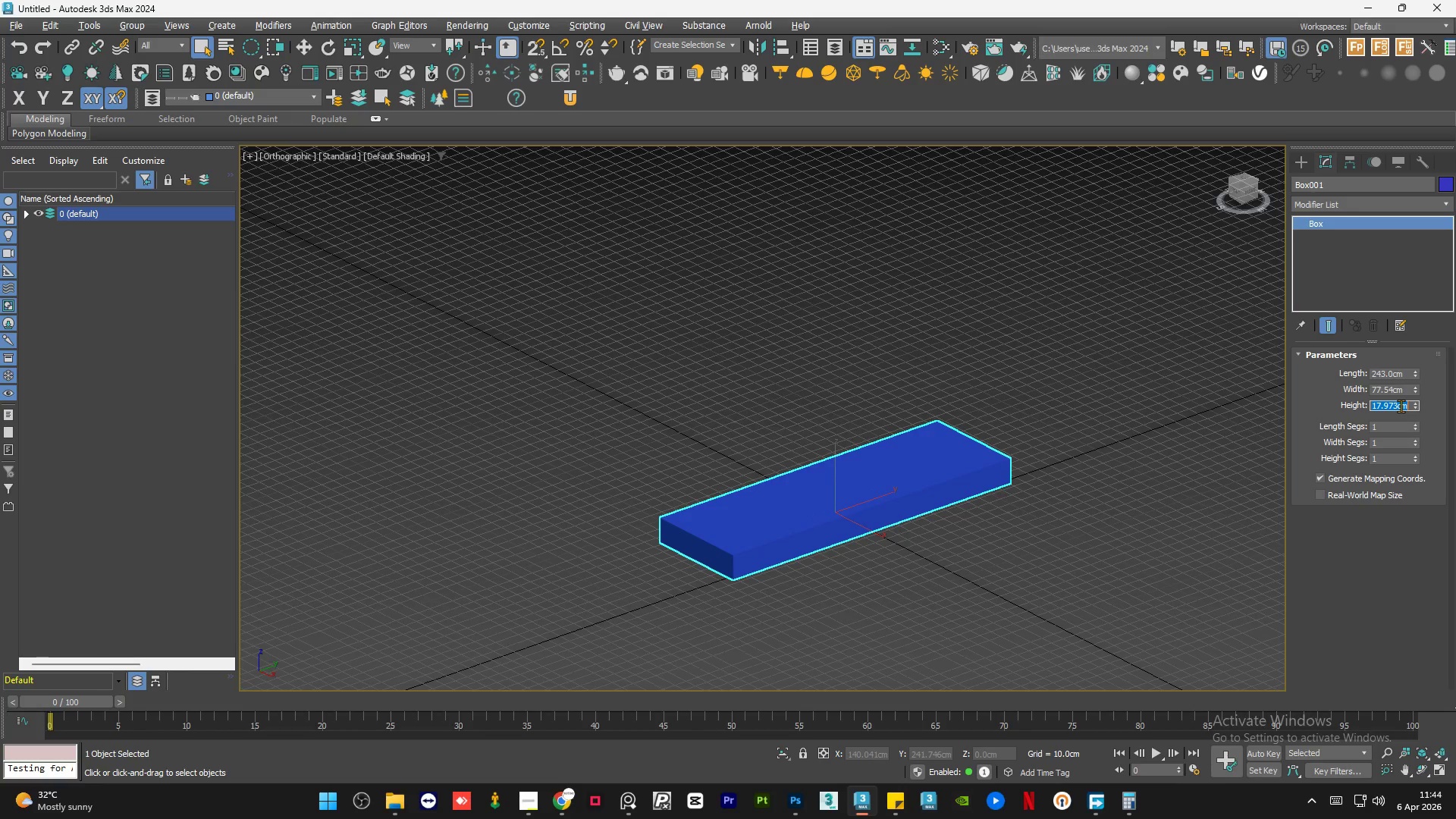 
key(Numpad2)
 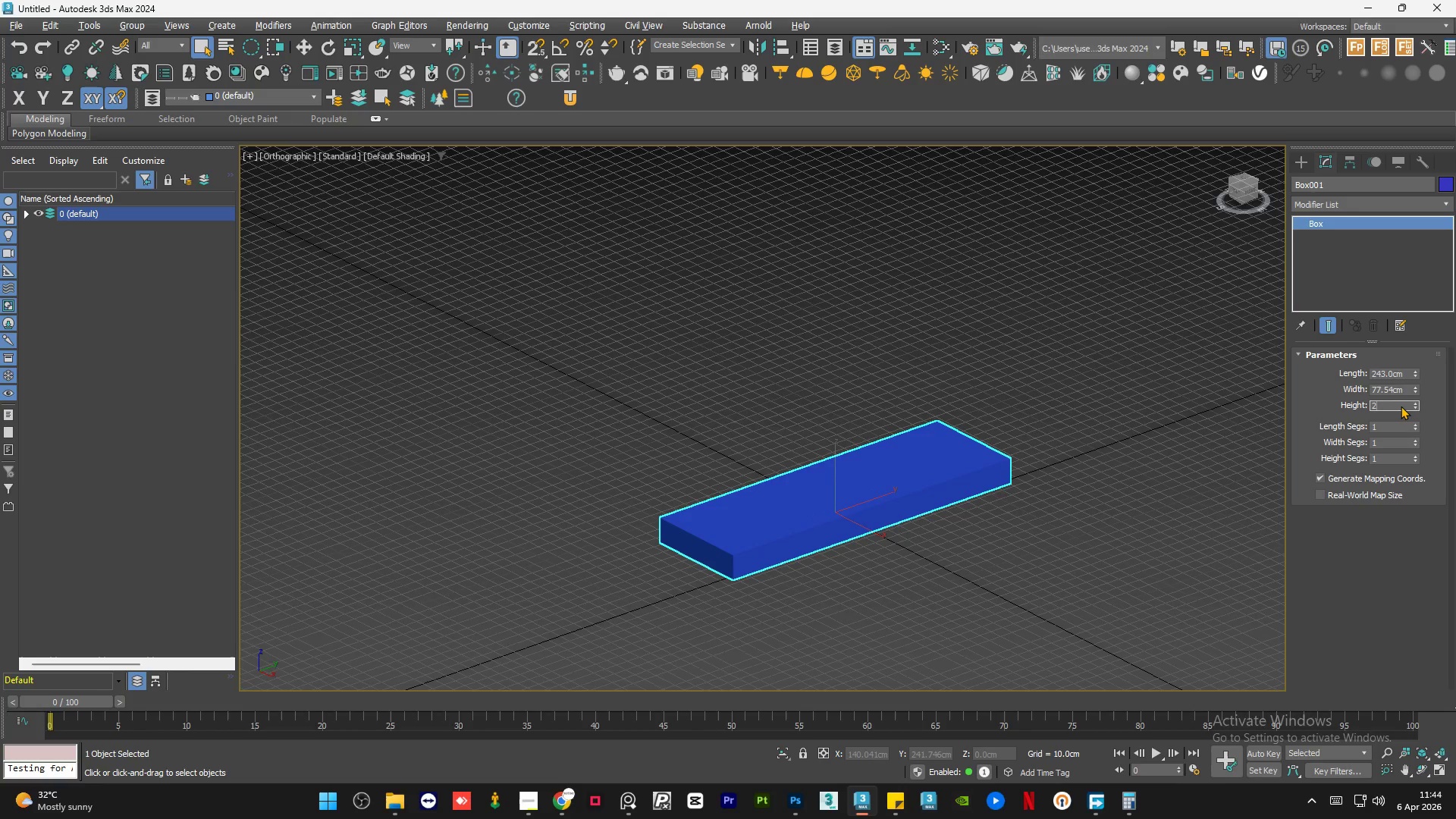 
key(Numpad4)
 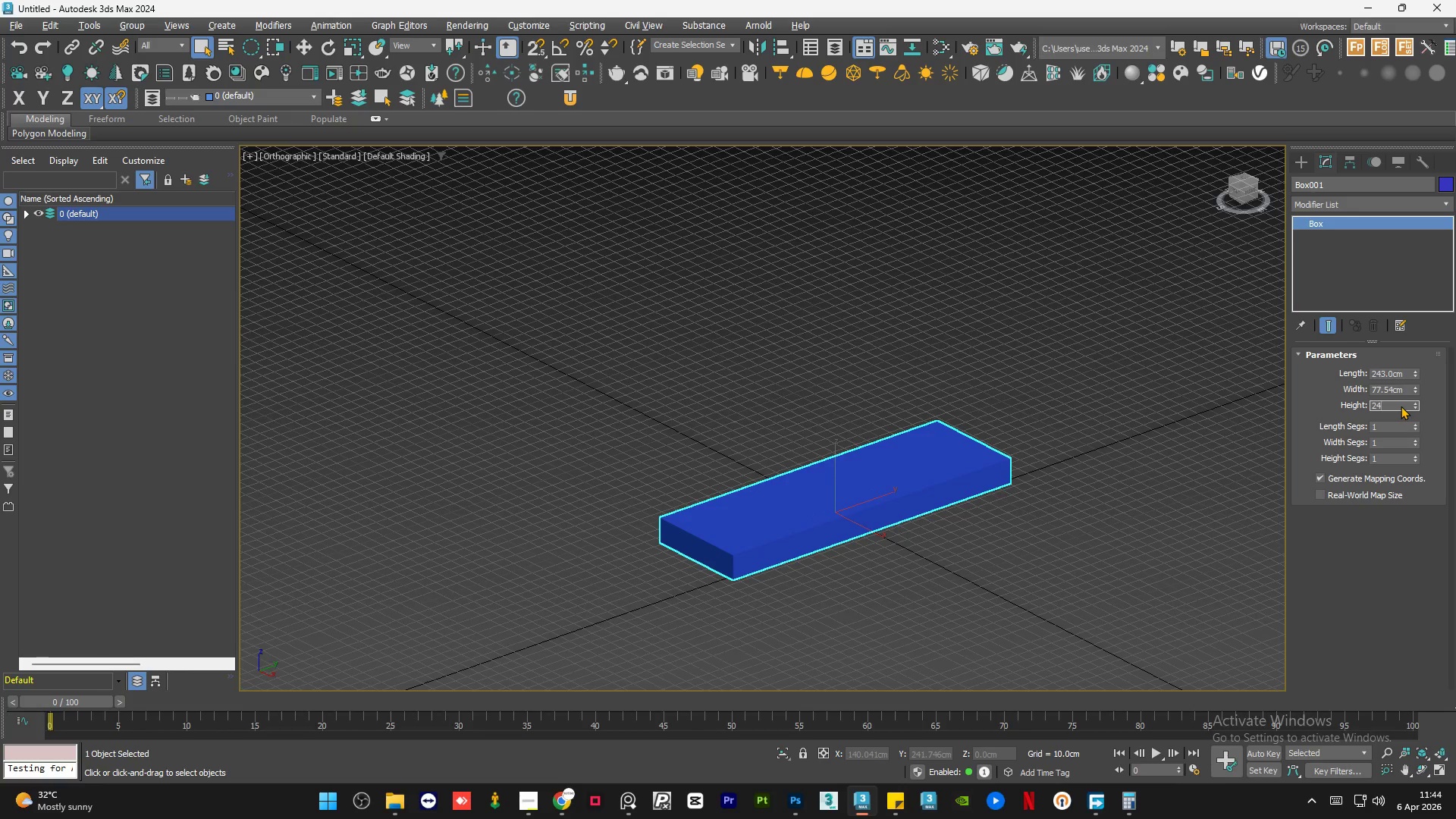 
key(Numpad3)
 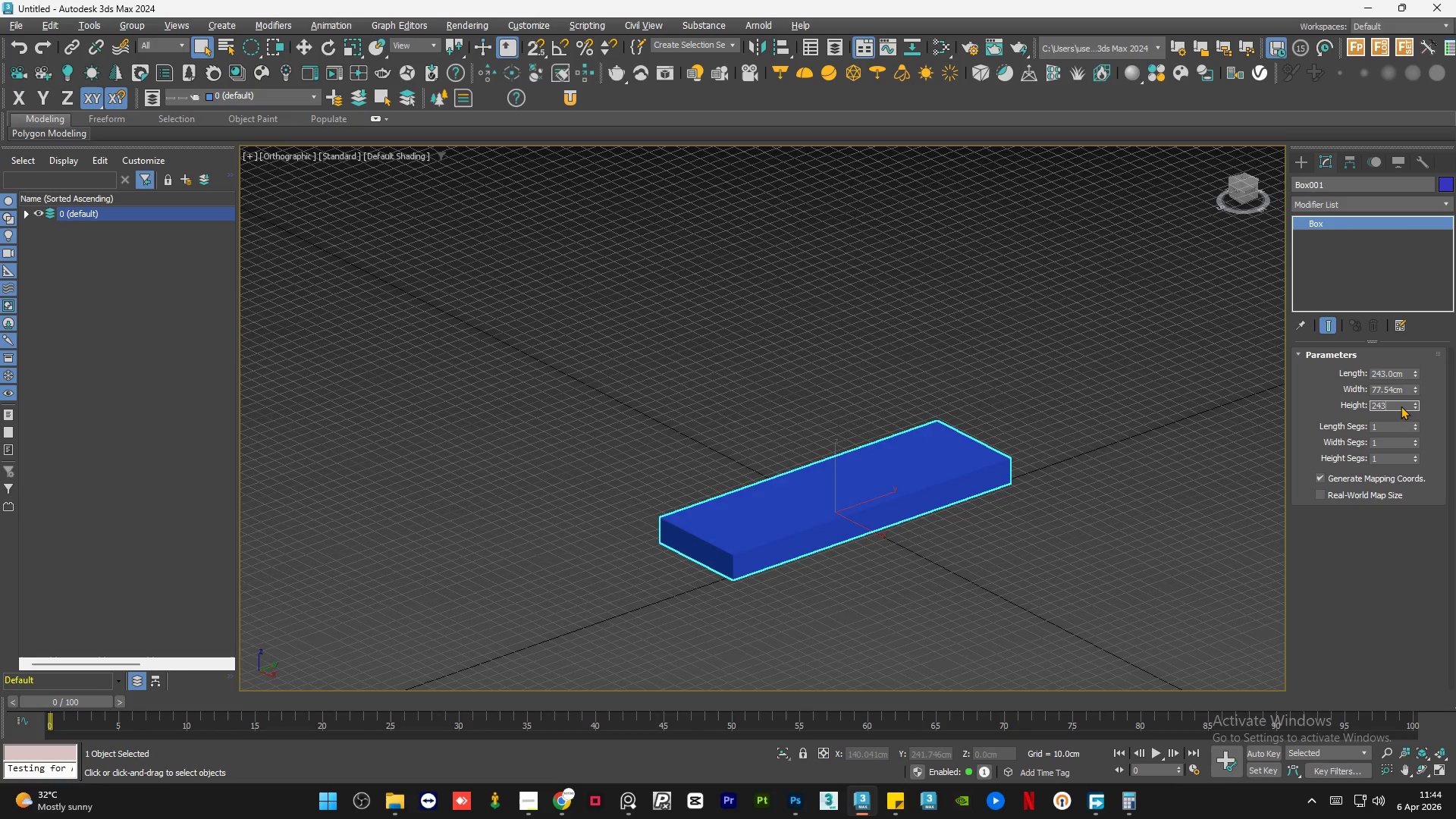 
key(NumpadEnter)
 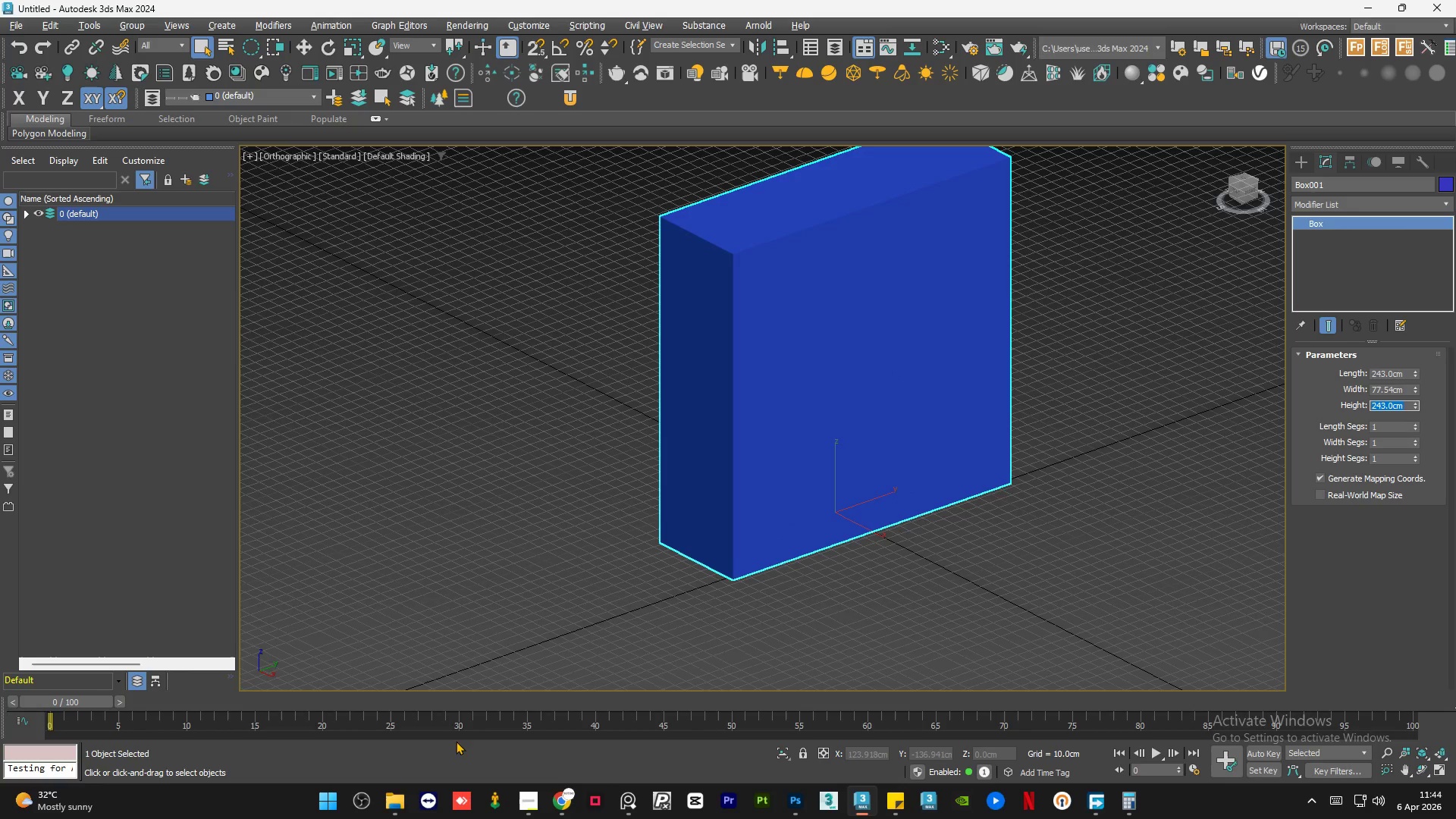 
left_click([620, 801])
 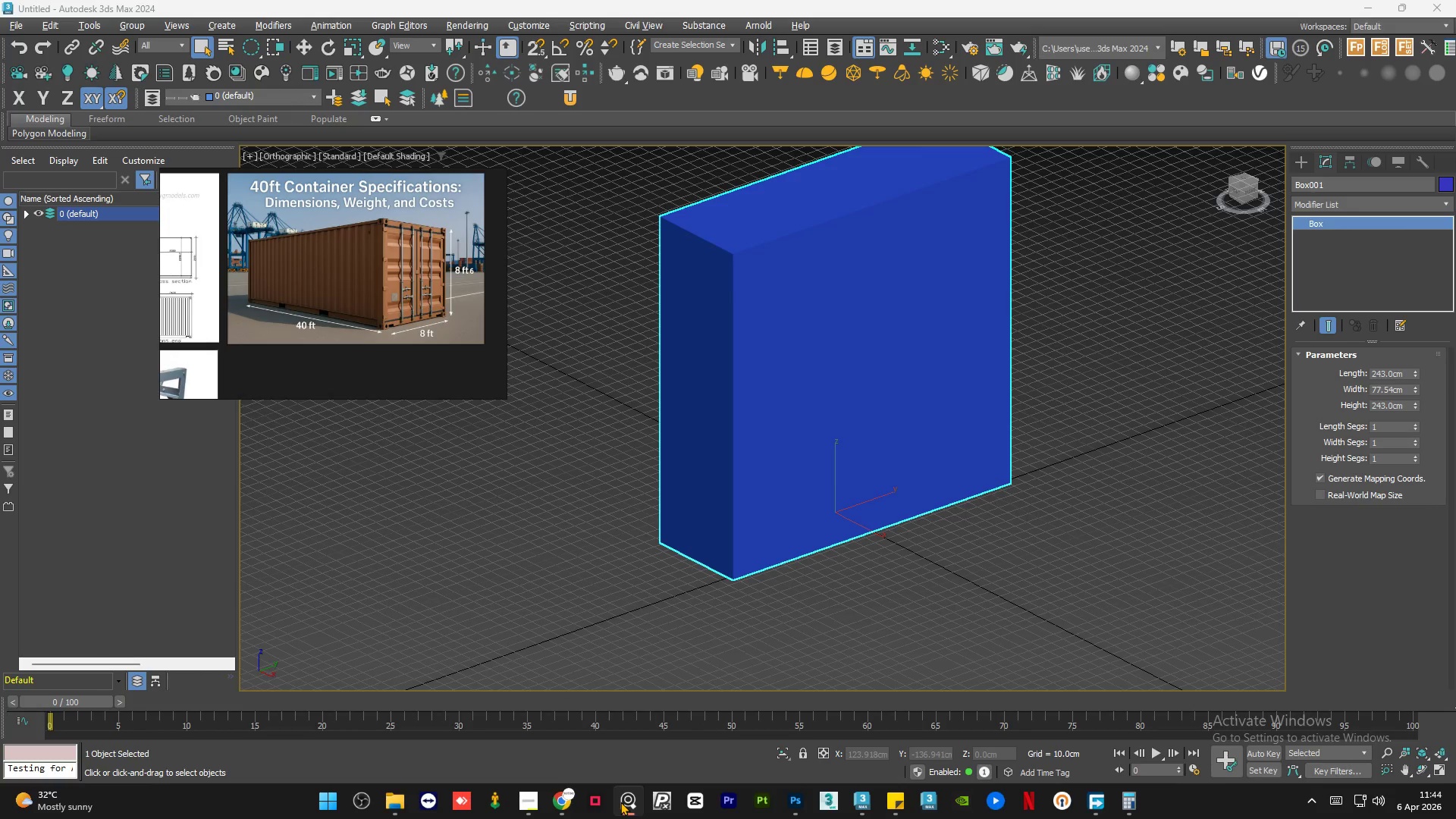 
left_click([620, 802])
 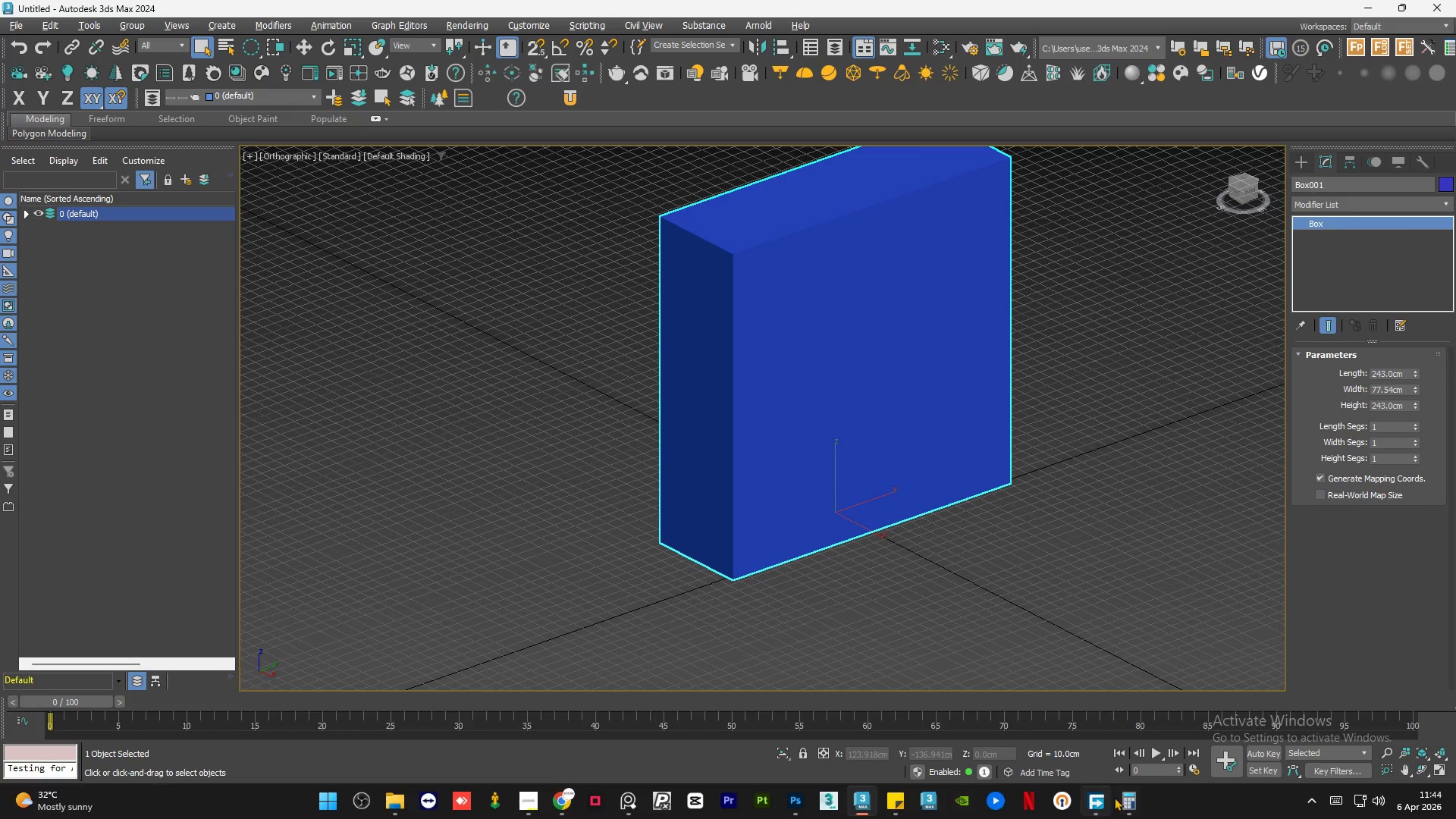 
left_click([1129, 811])
 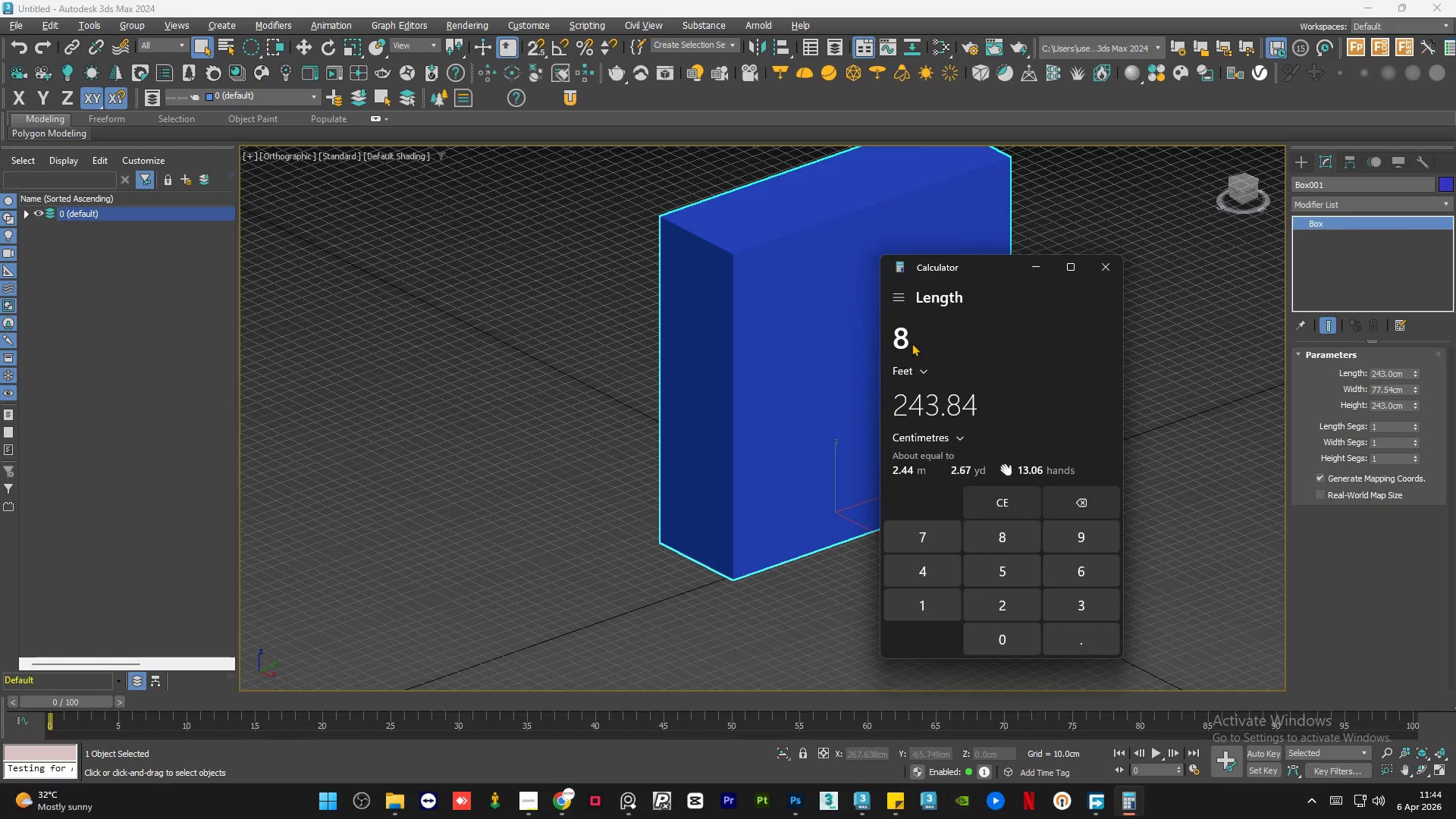 
double_click([910, 343])
 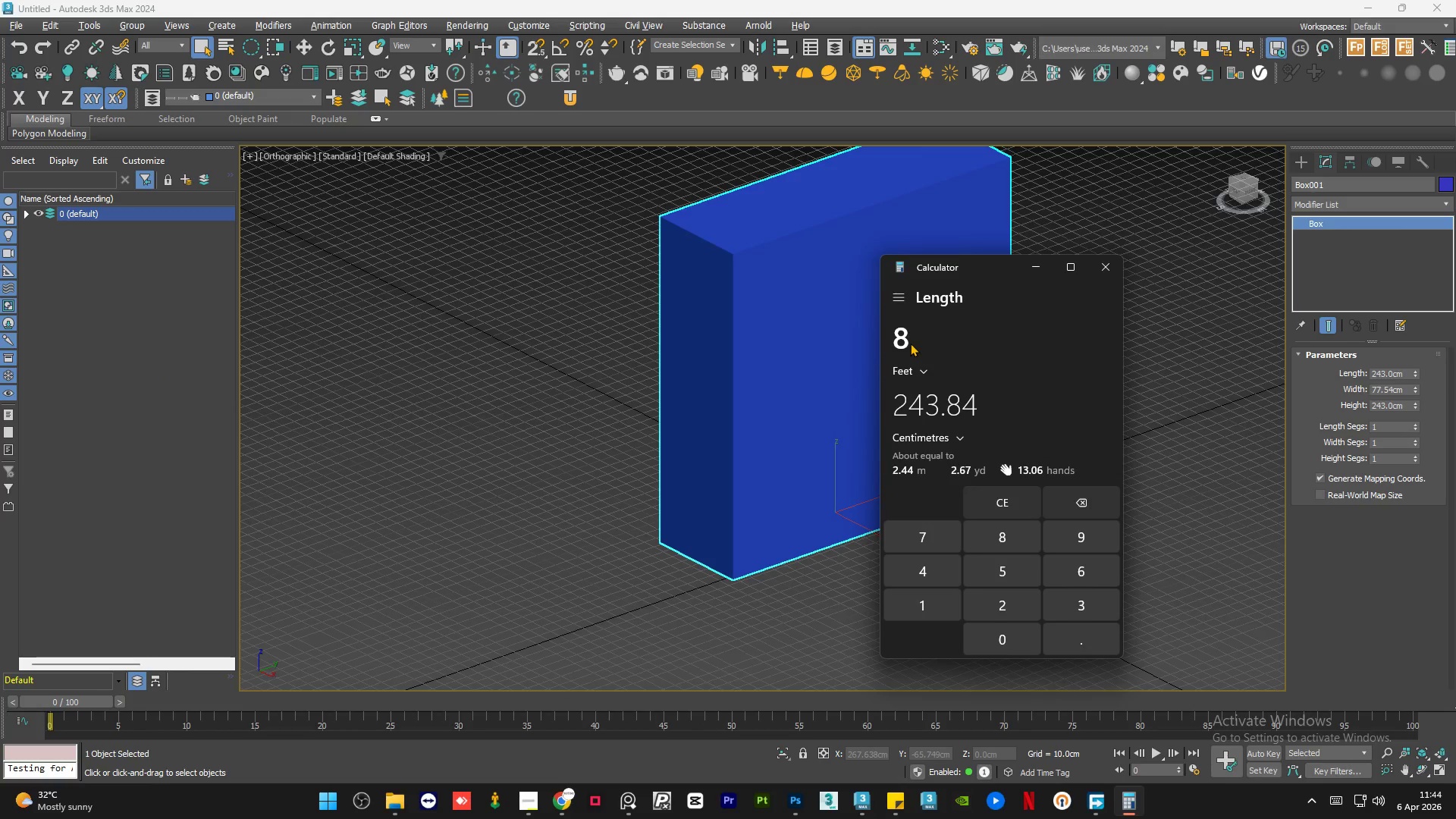 
key(Backspace)
 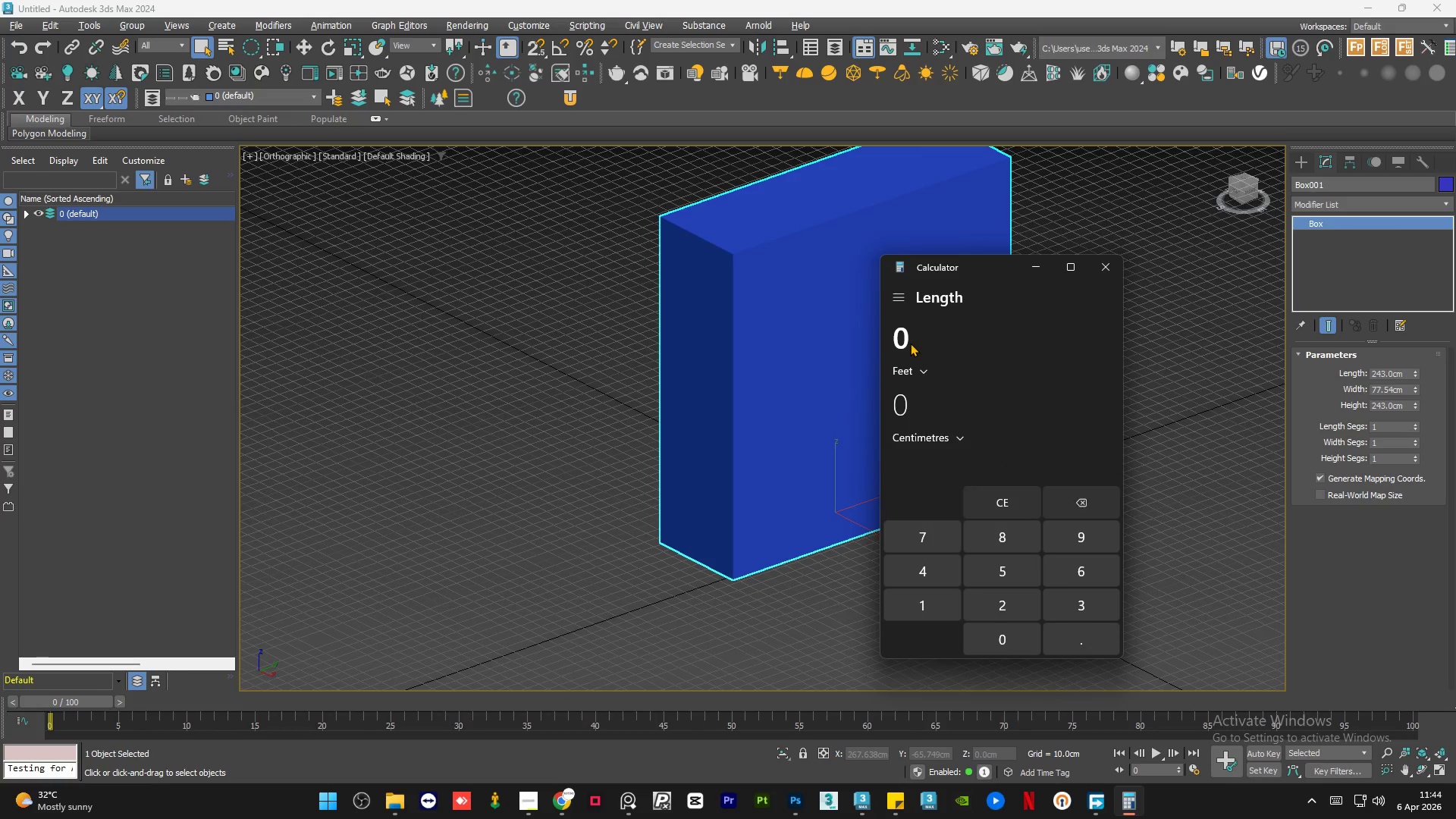 
key(Backspace)
 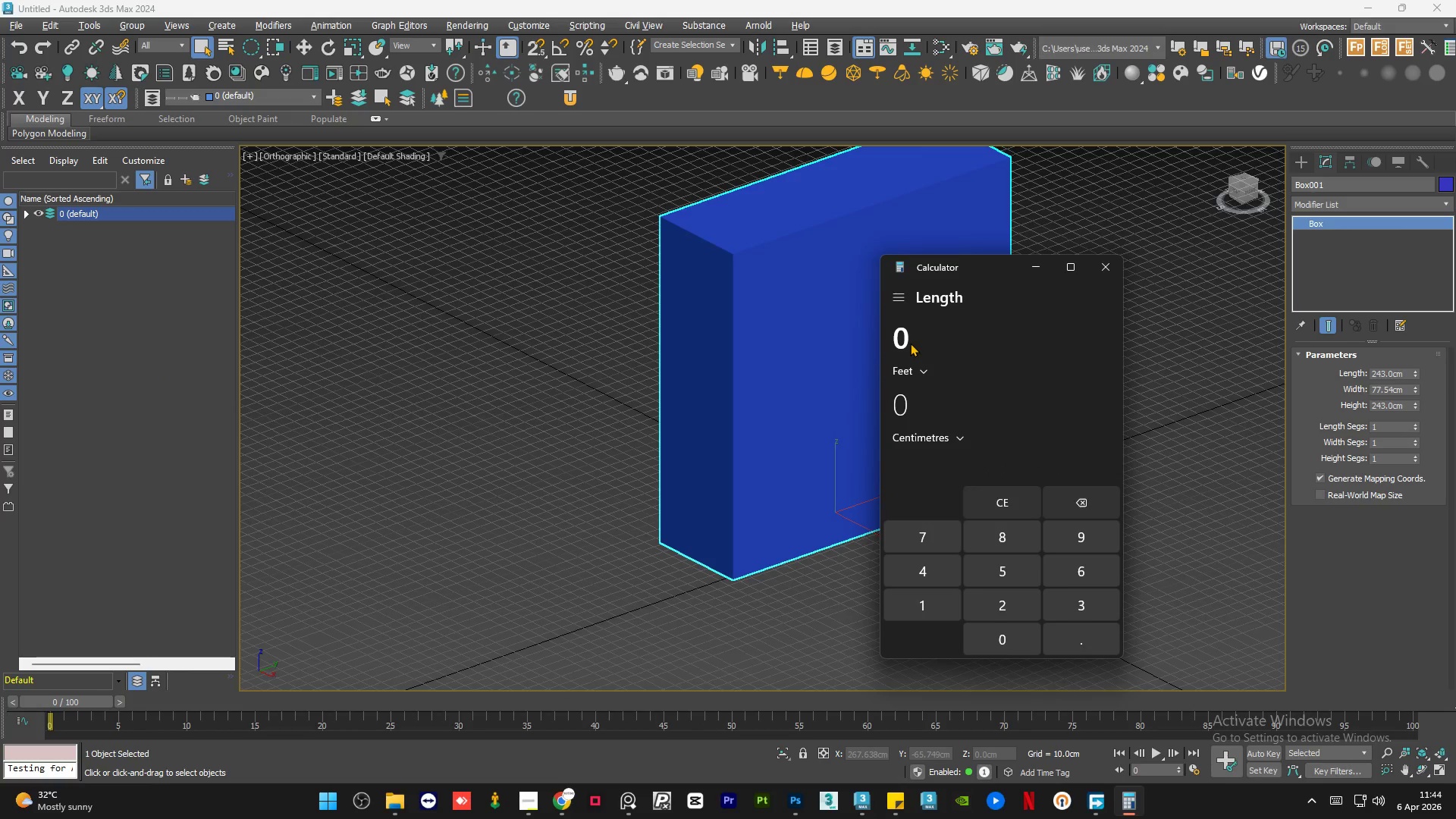 
key(Backspace)
 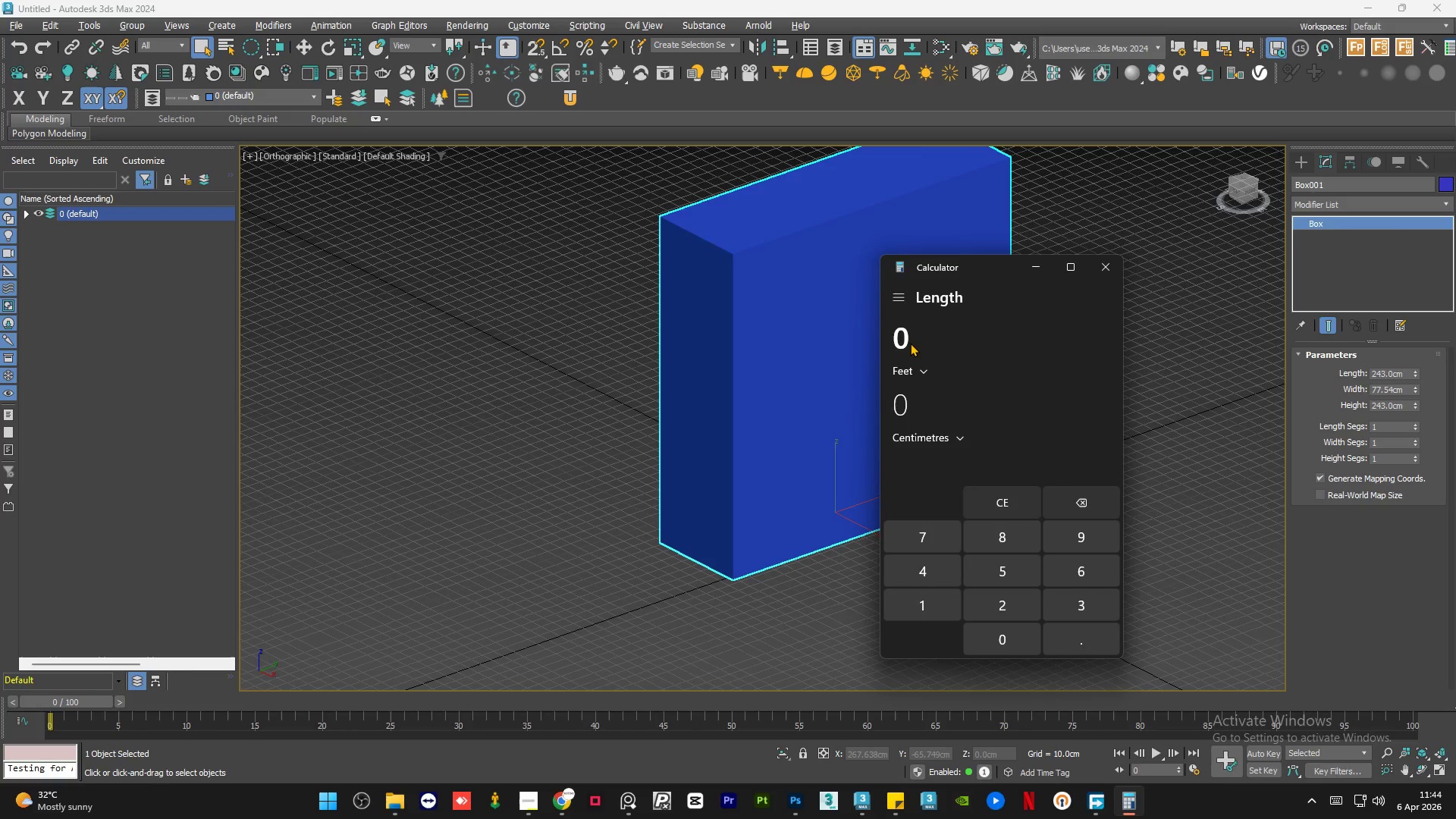 
key(Numpad4)
 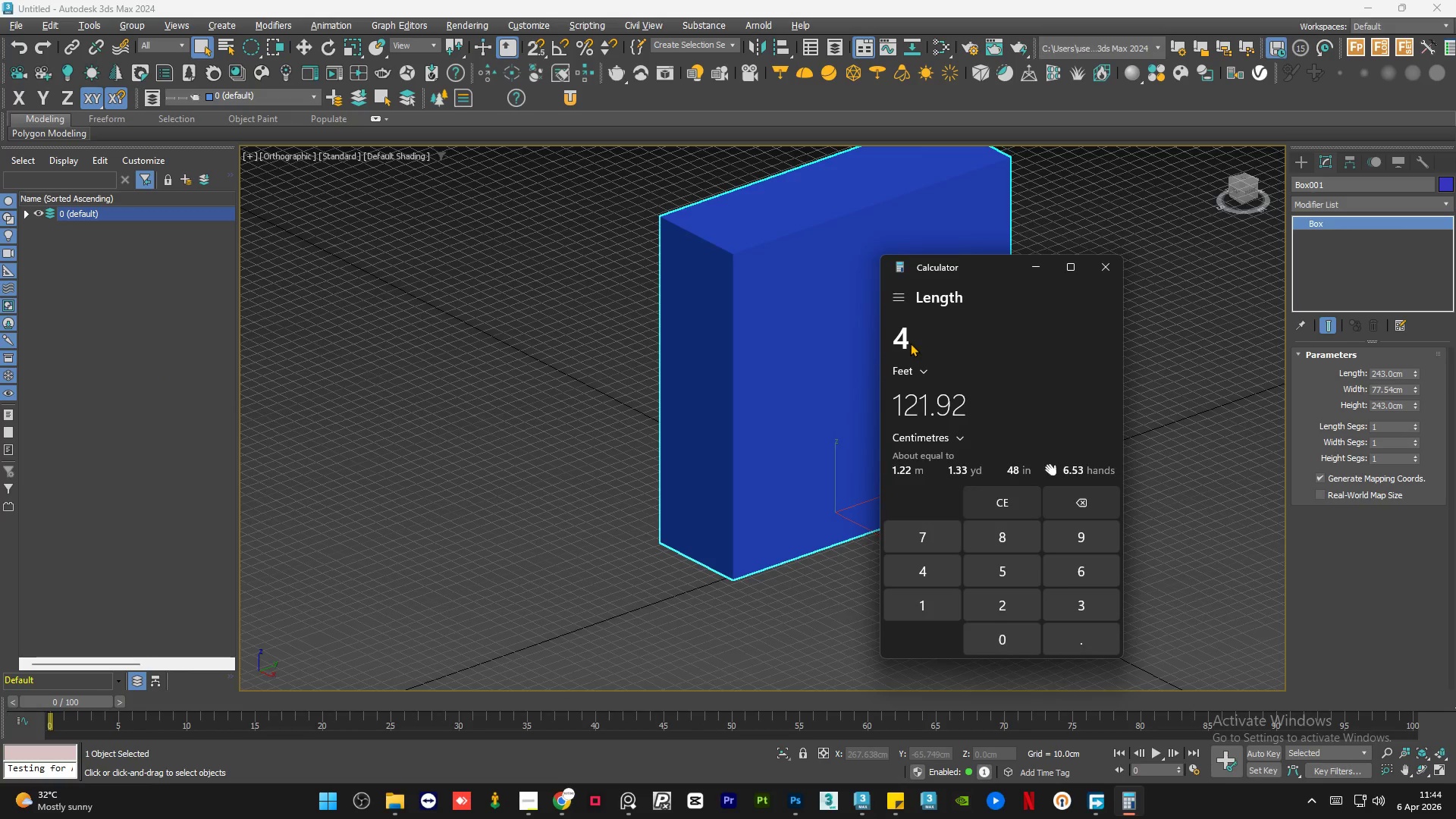 
key(Numpad0)
 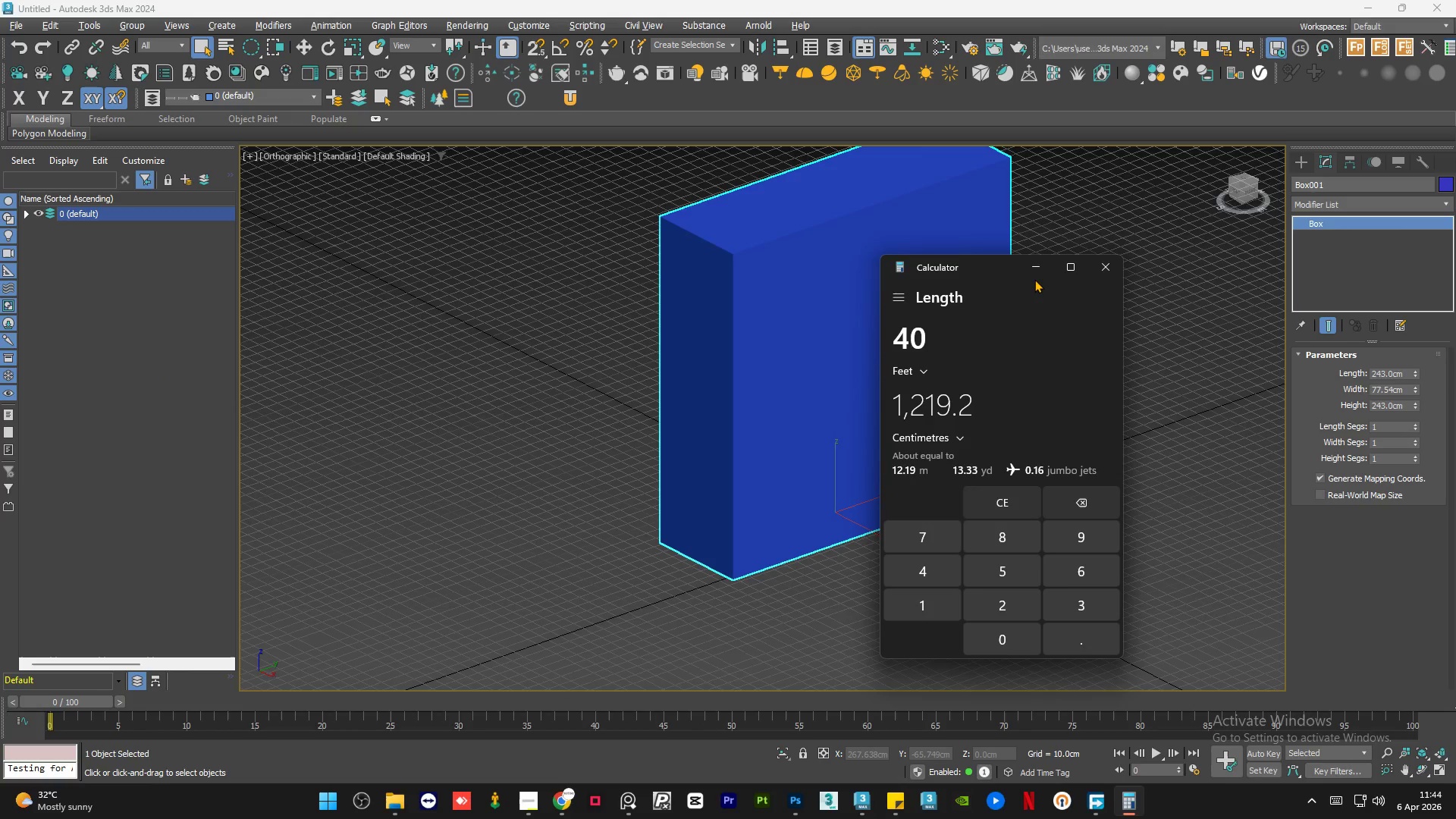 
left_click([1039, 265])
 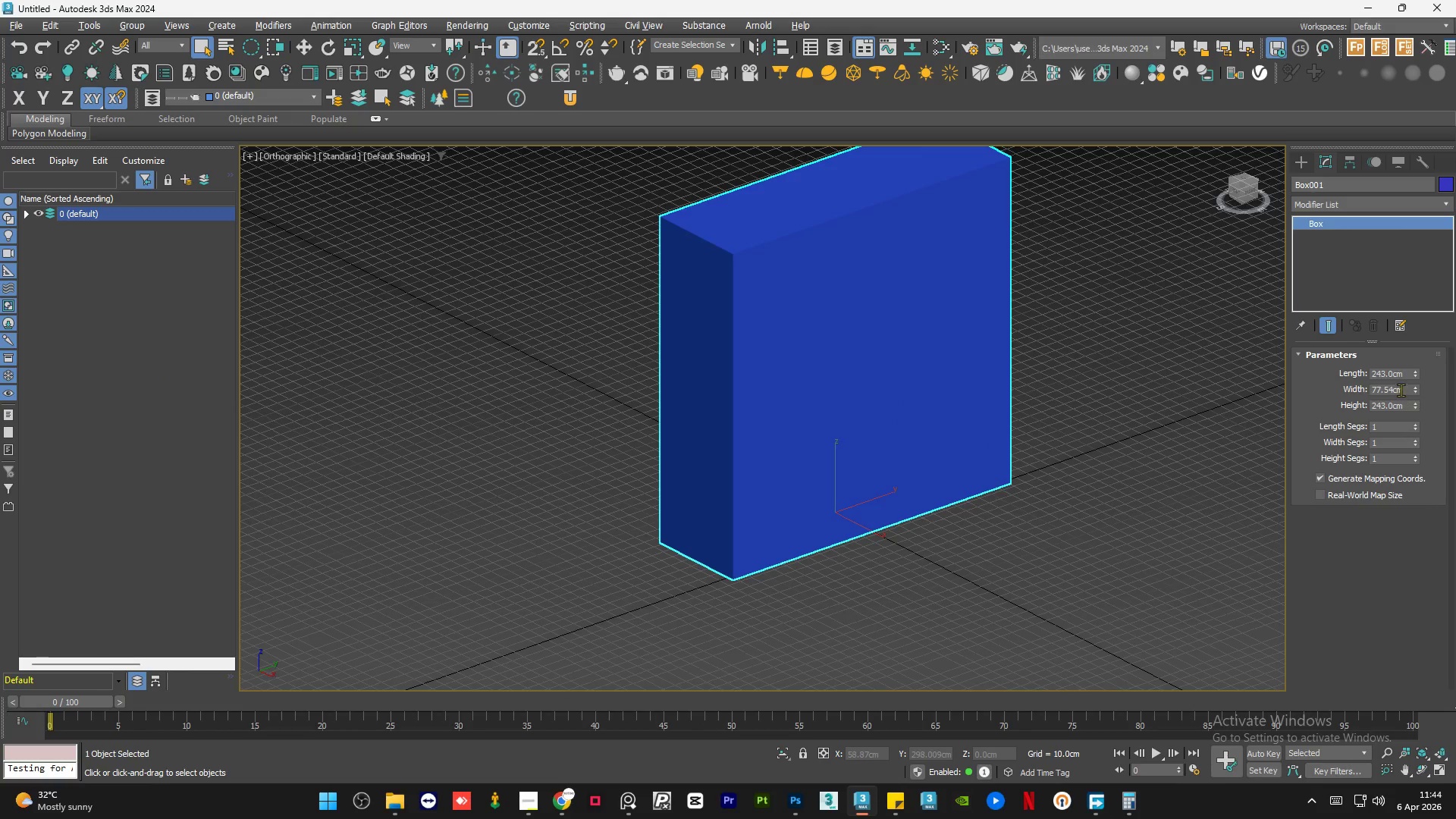 
double_click([1398, 389])
 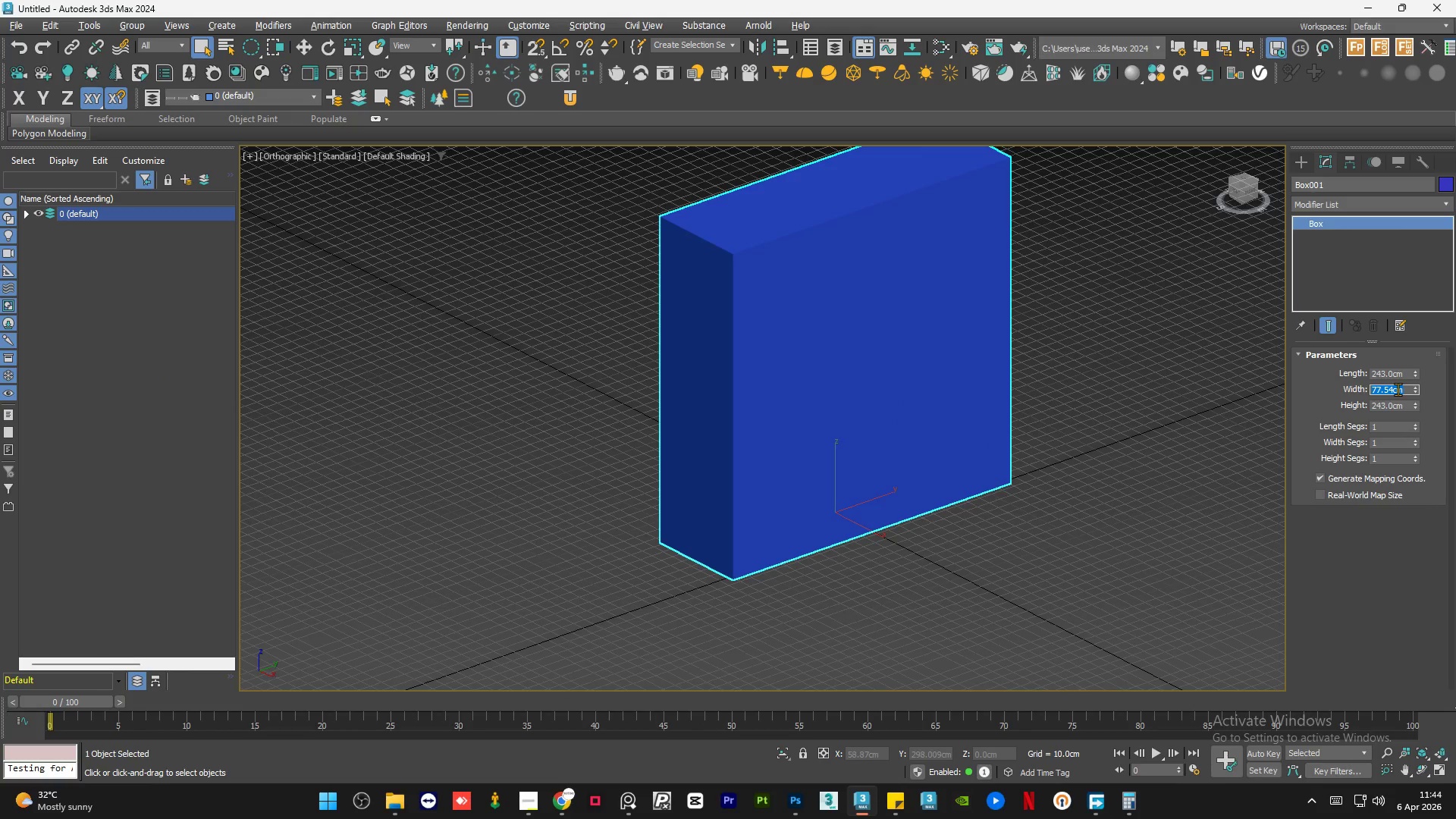 
key(Numpad1)
 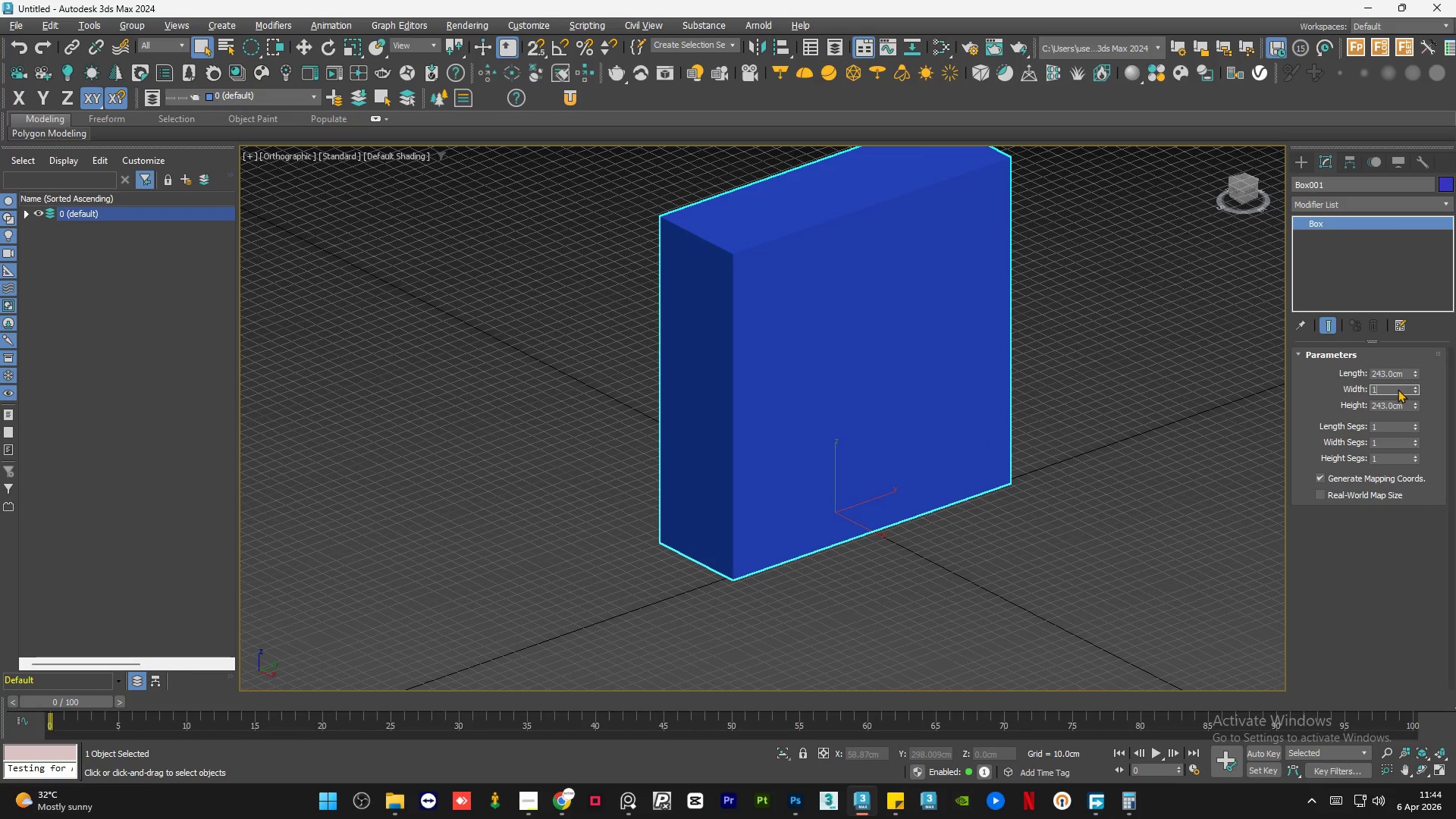 
key(Numpad2)
 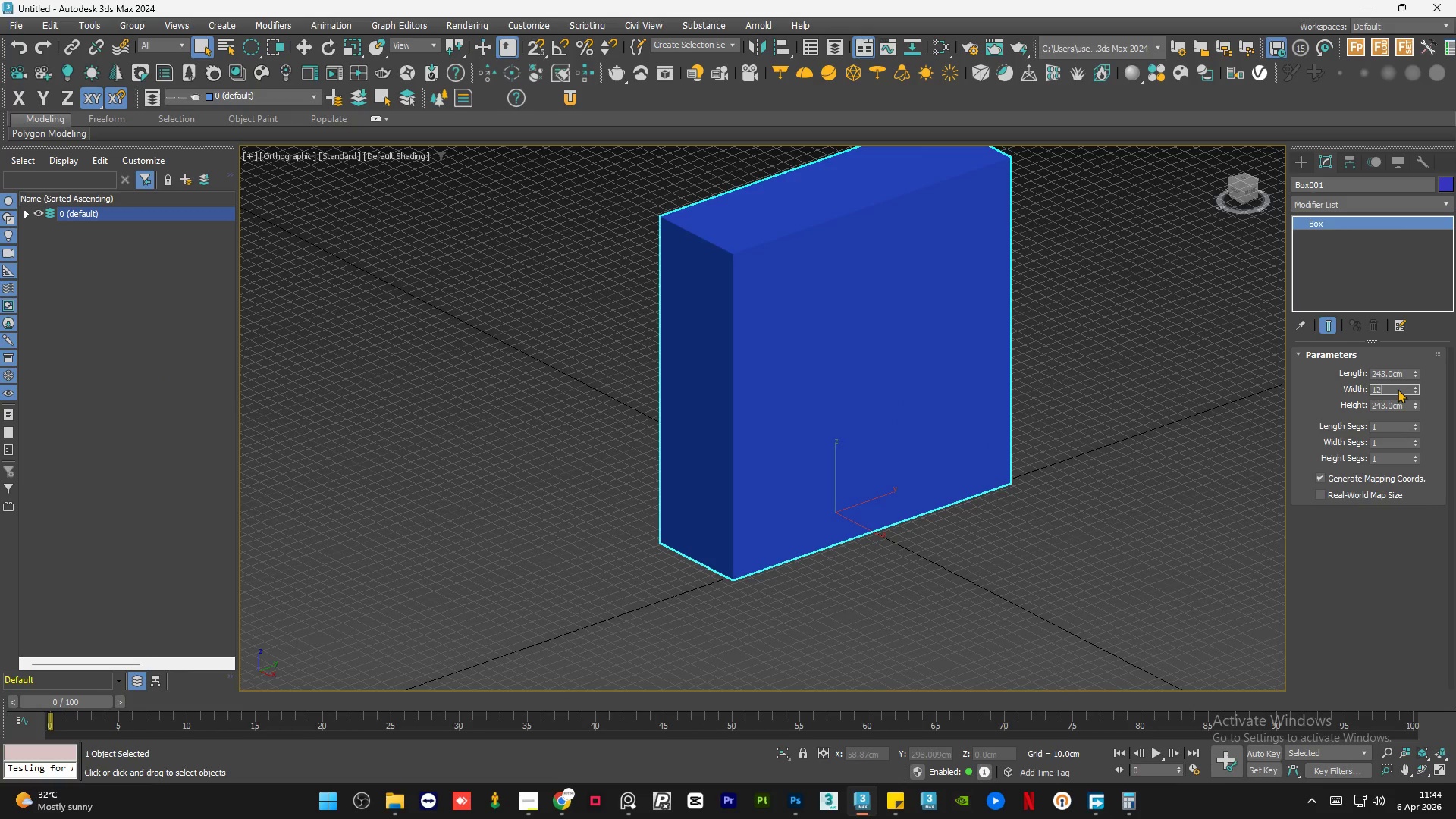 
key(Numpad1)
 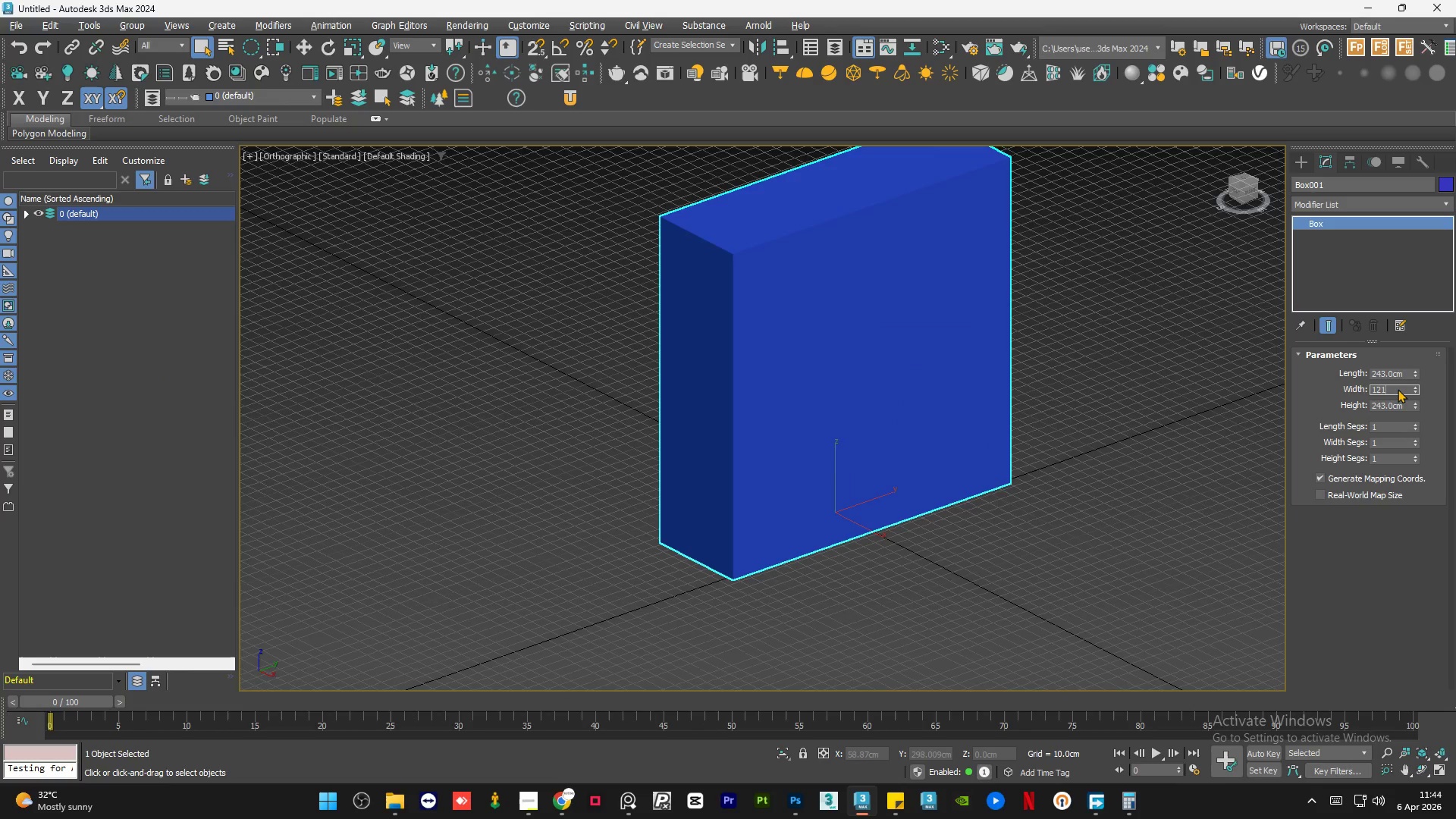 
key(Numpad9)
 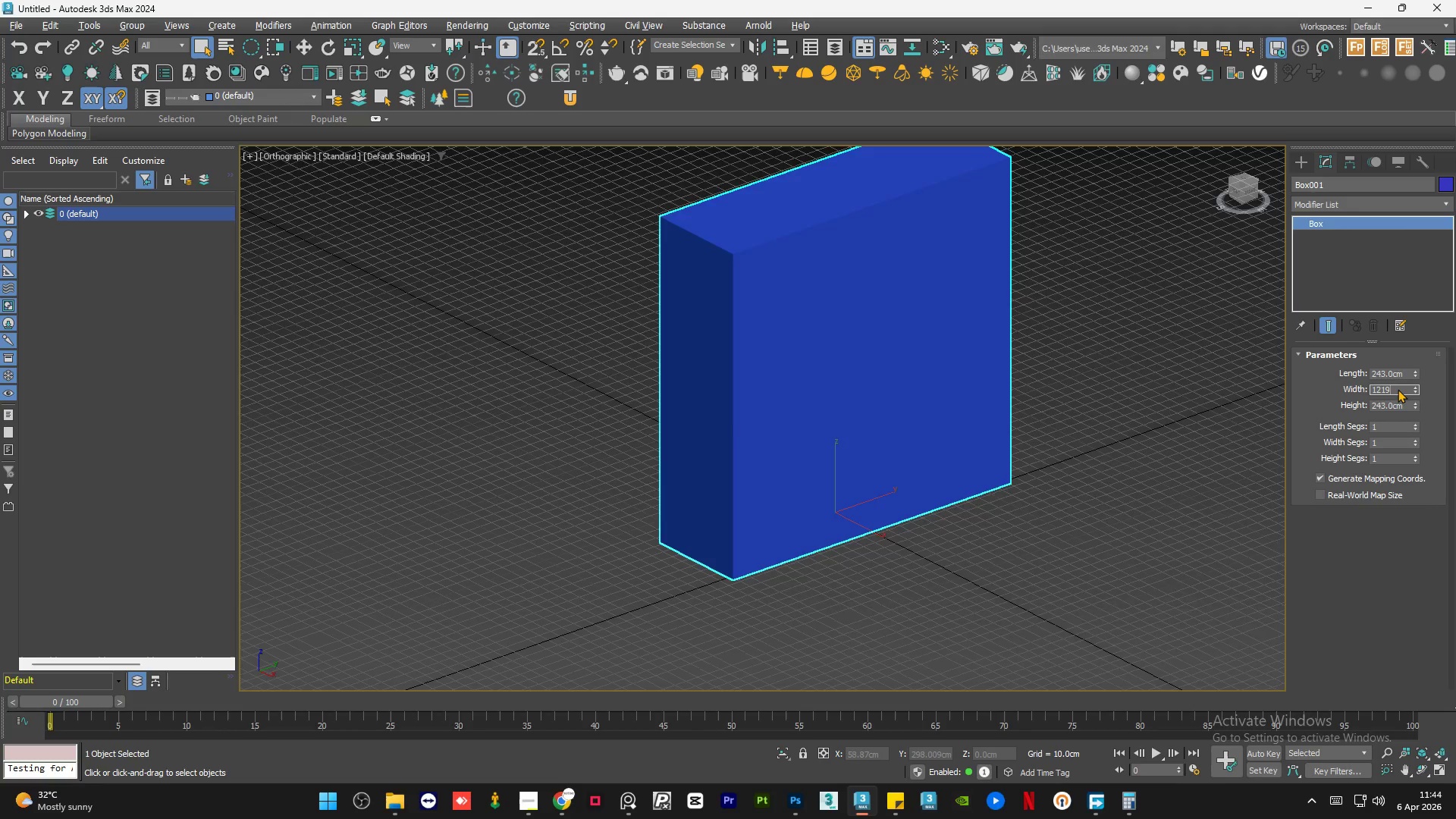 
key(NumpadEnter)
 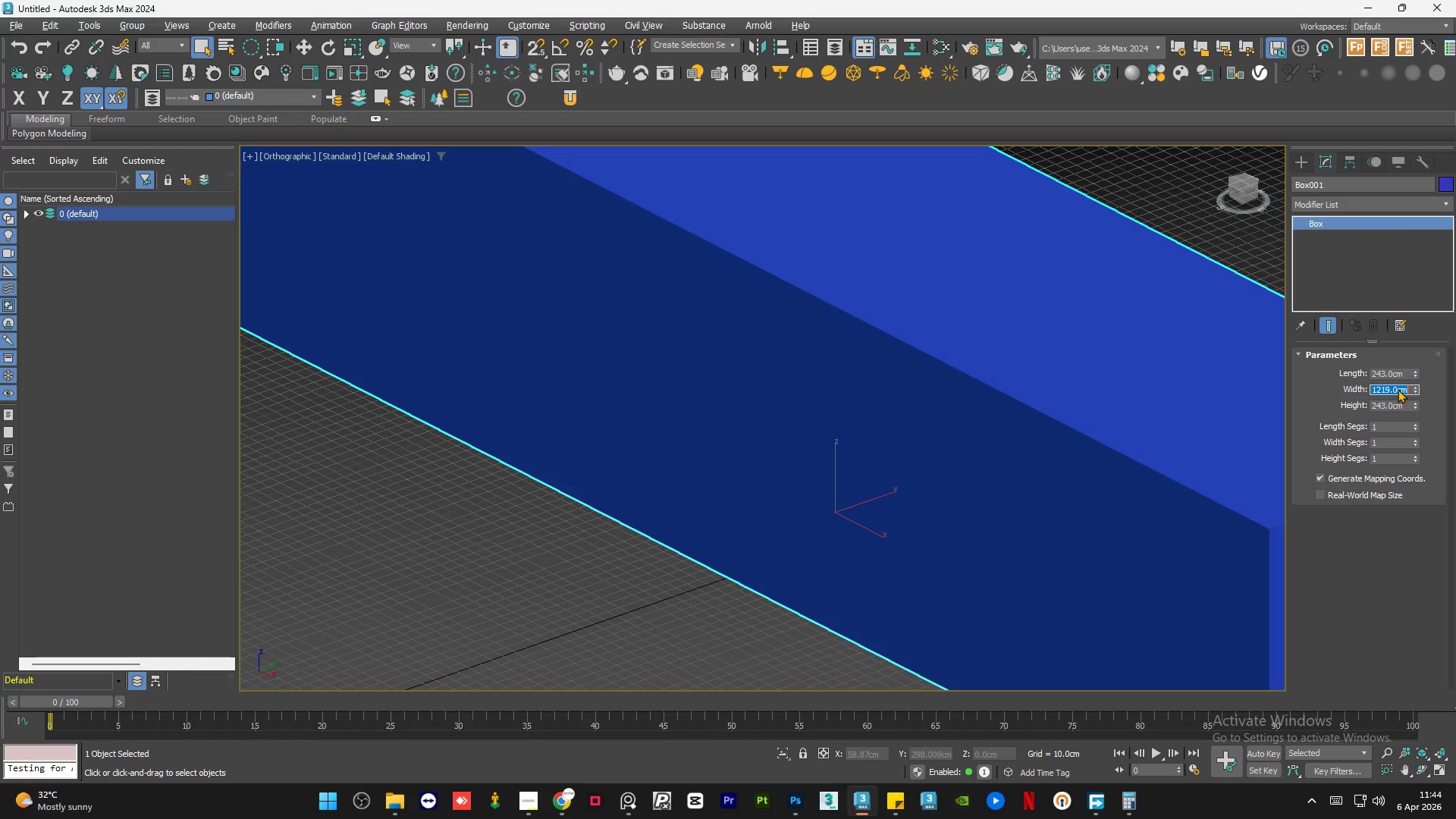 
scroll: coordinate [937, 454], scroll_direction: down, amount: 3.0
 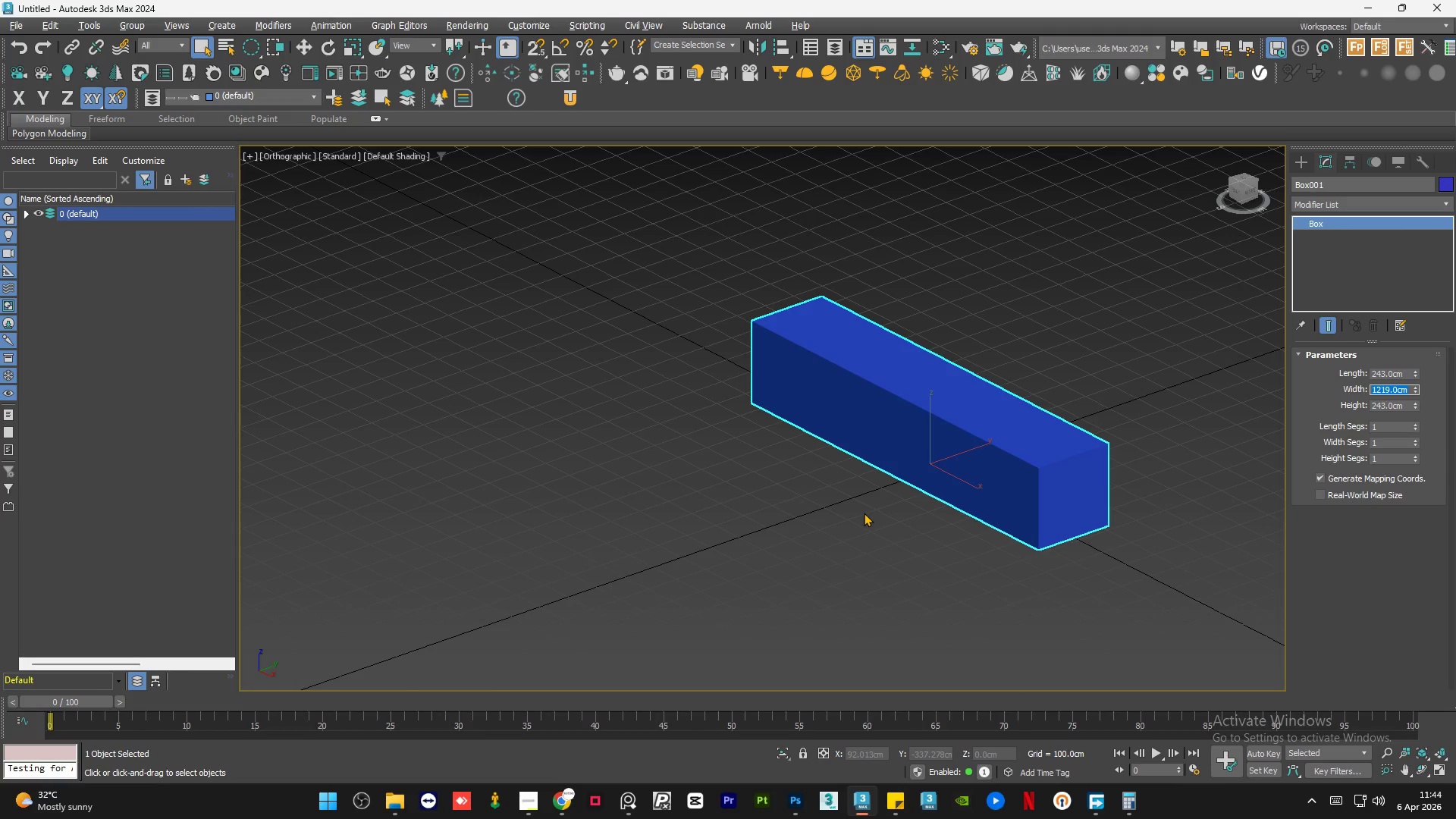 
key(W)
 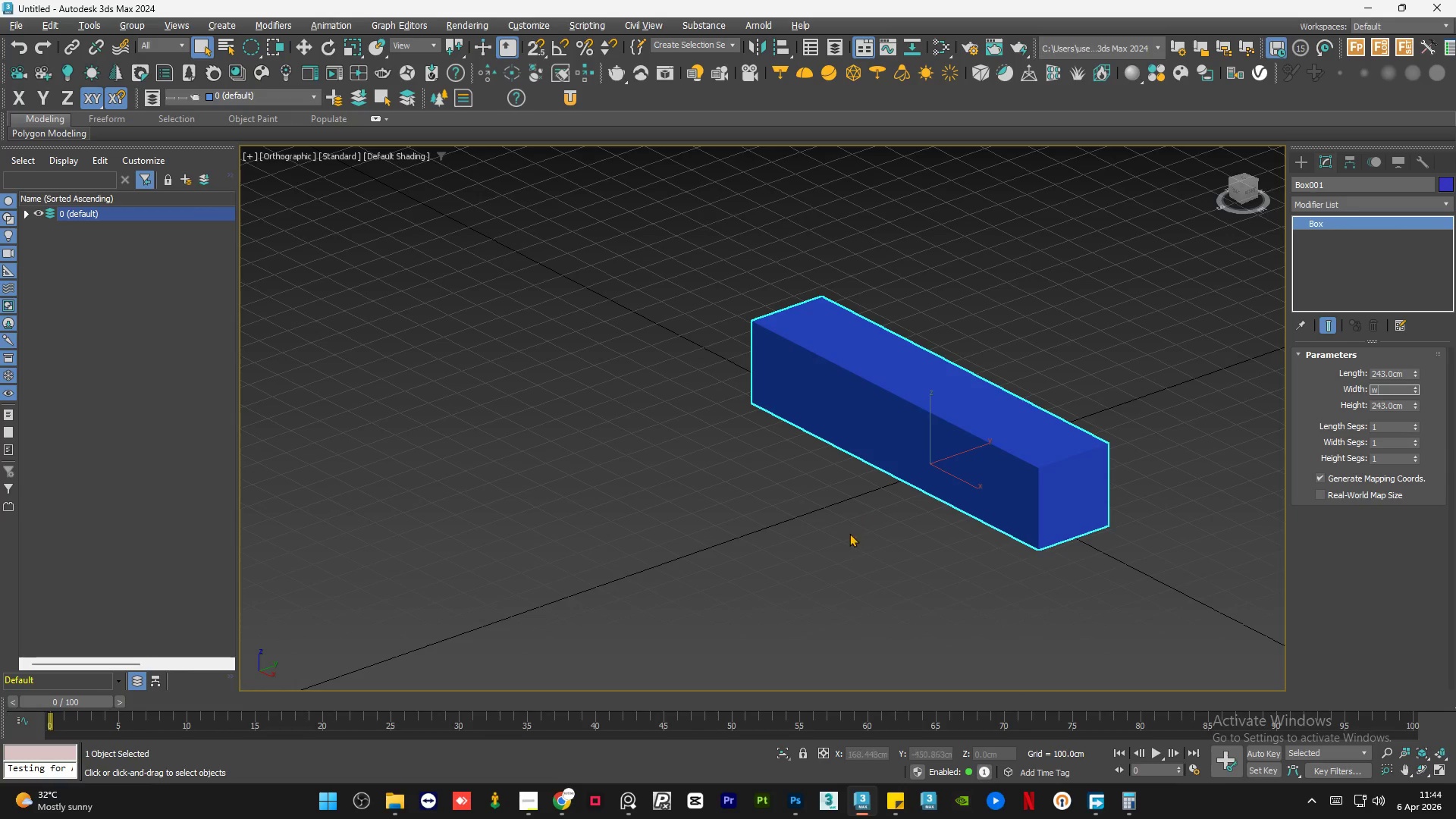 
hold_key(key=AltLeft, duration=0.61)
 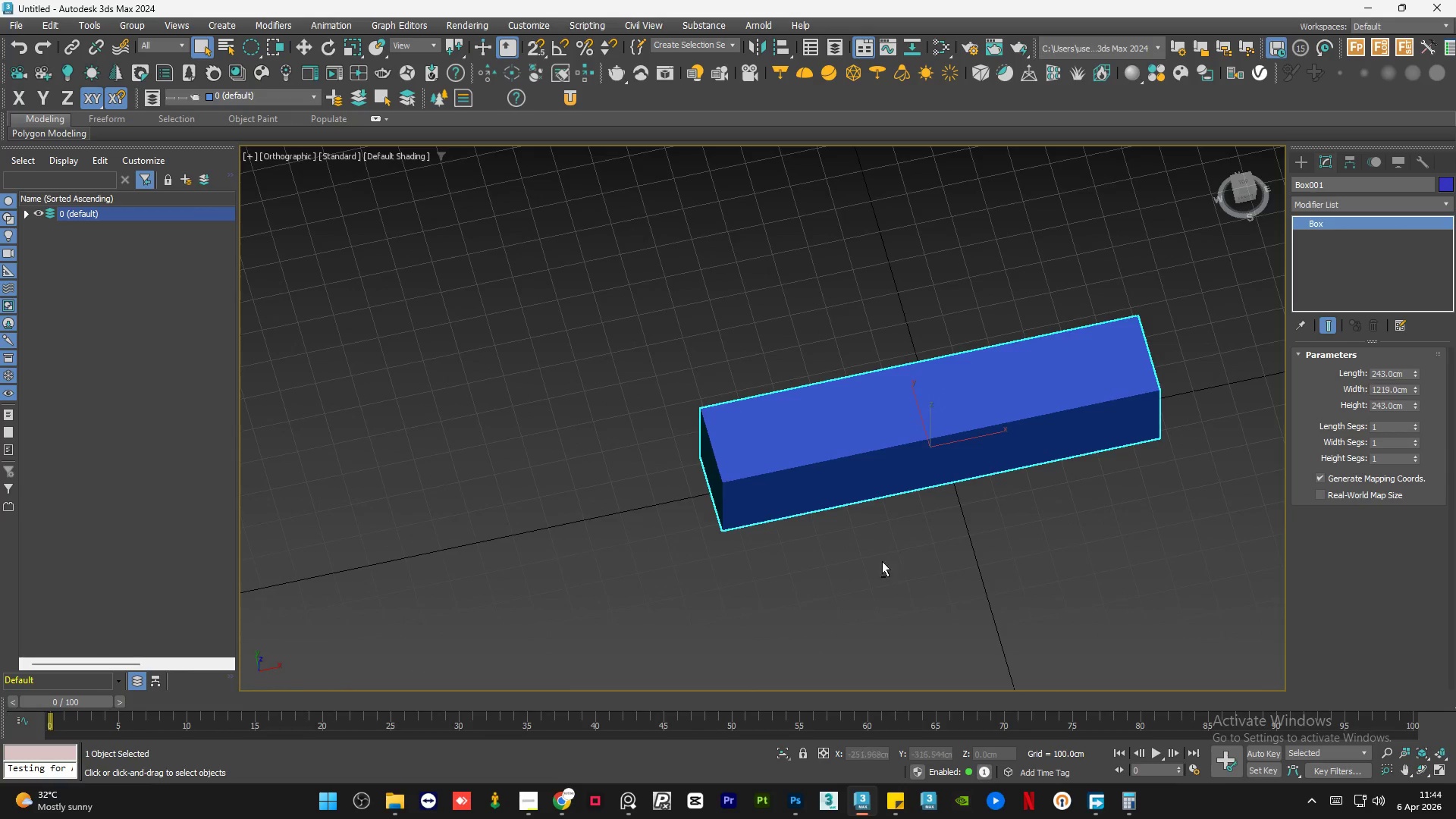 
hold_key(key=AltLeft, duration=0.39)
scroll: coordinate [893, 566], scroll_direction: up, amount: 1.0
 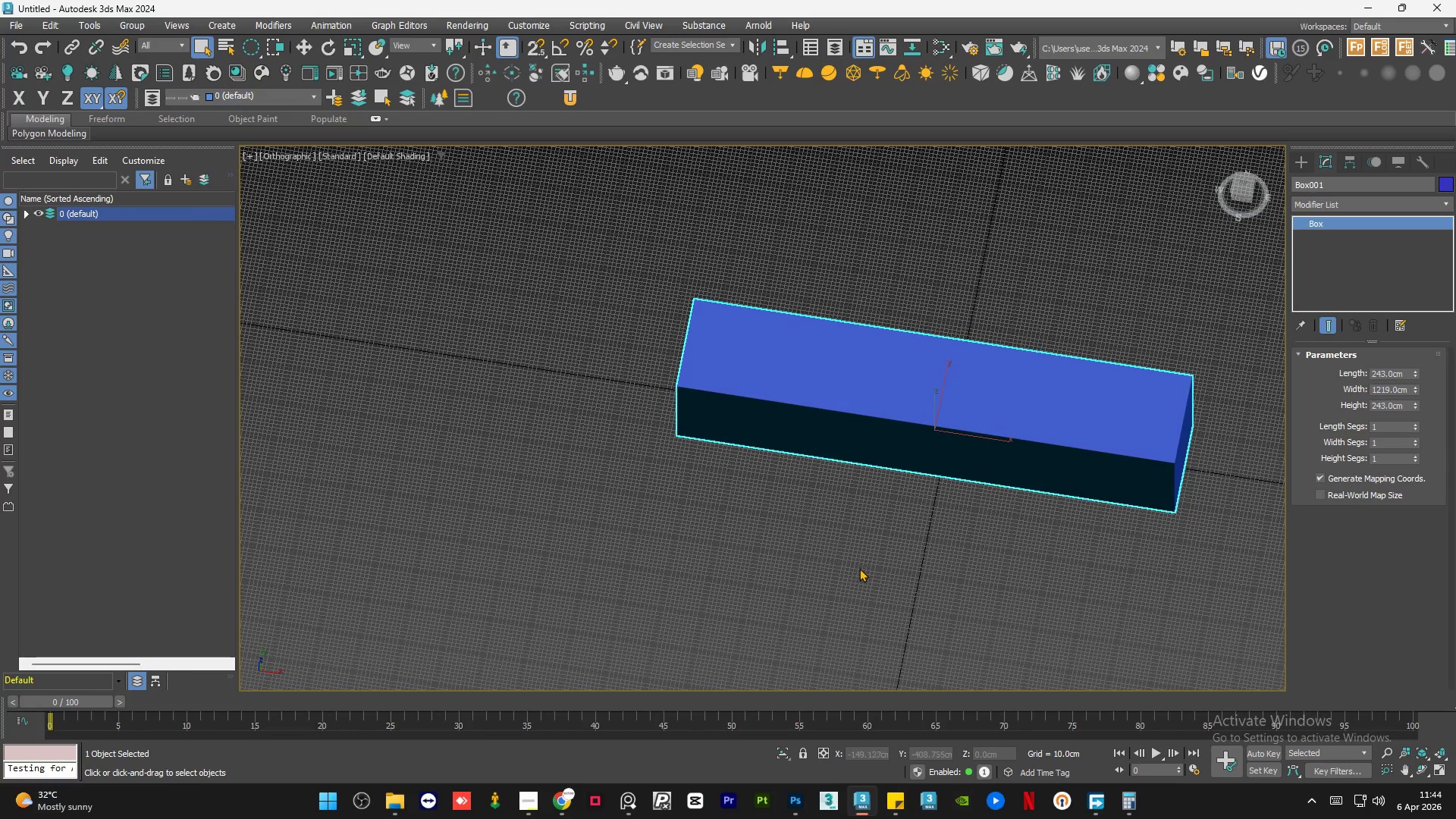 
key(W)
 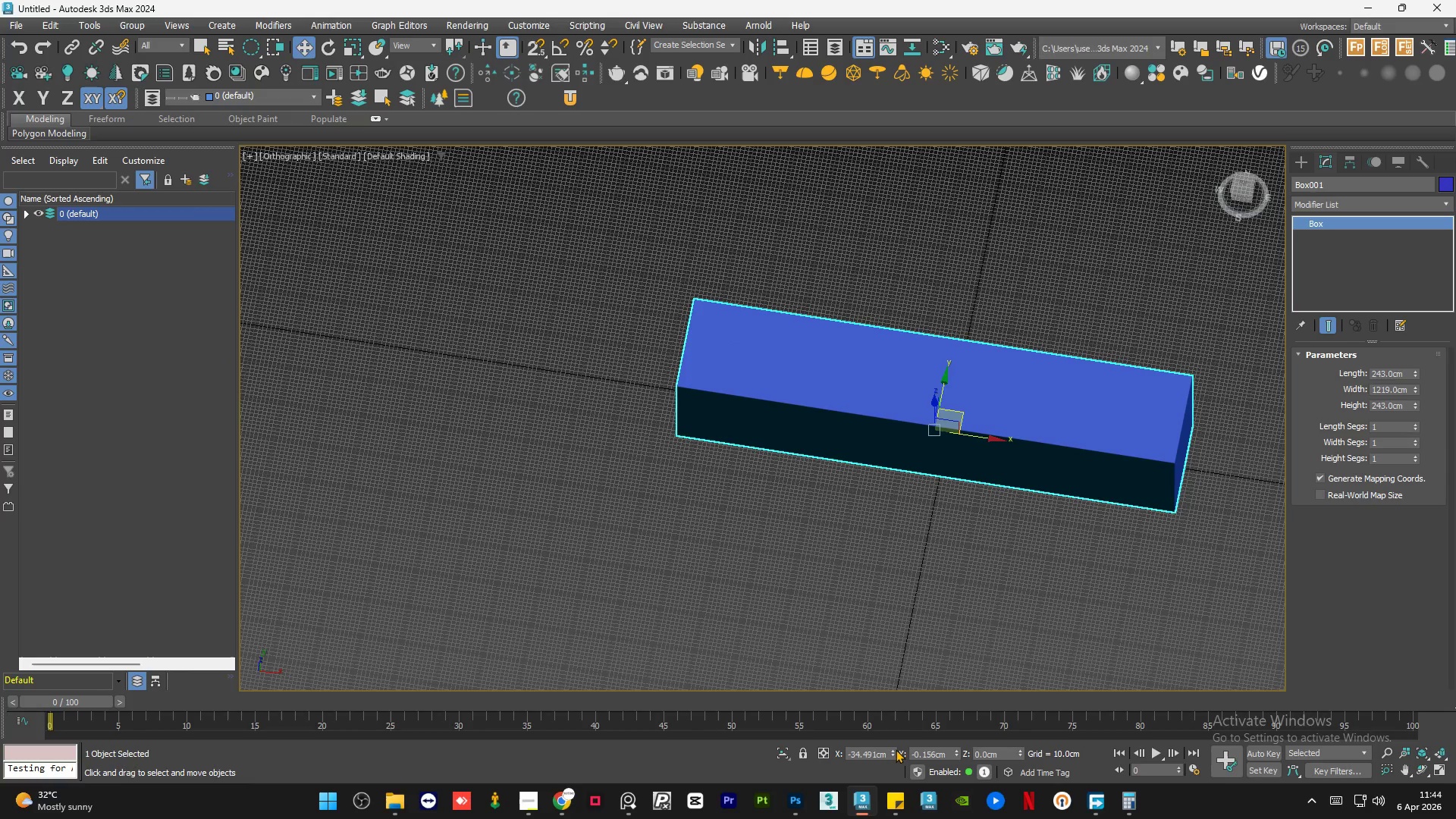 
right_click([893, 750])
 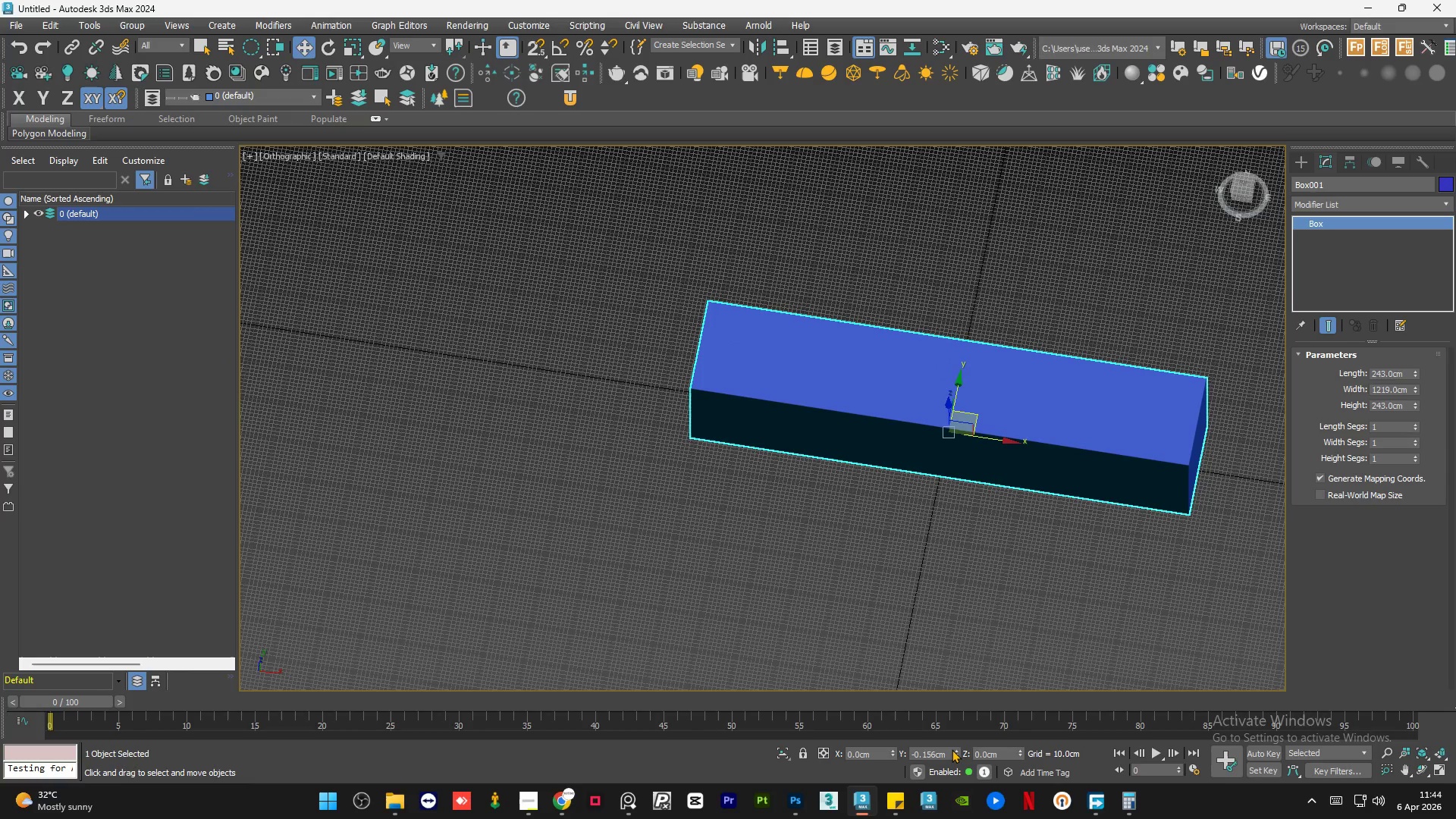 
right_click([952, 749])
 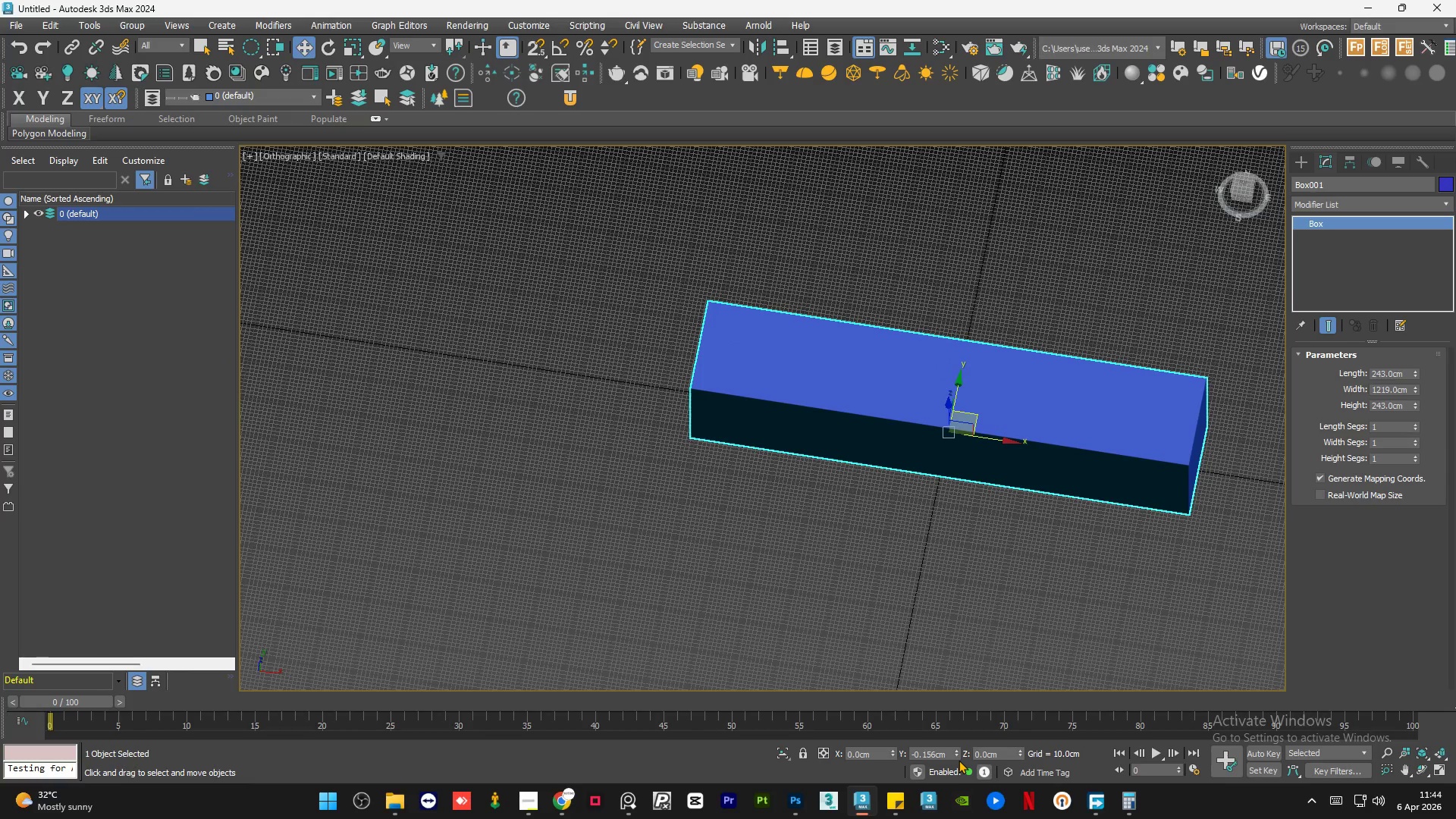 
right_click([956, 750])
 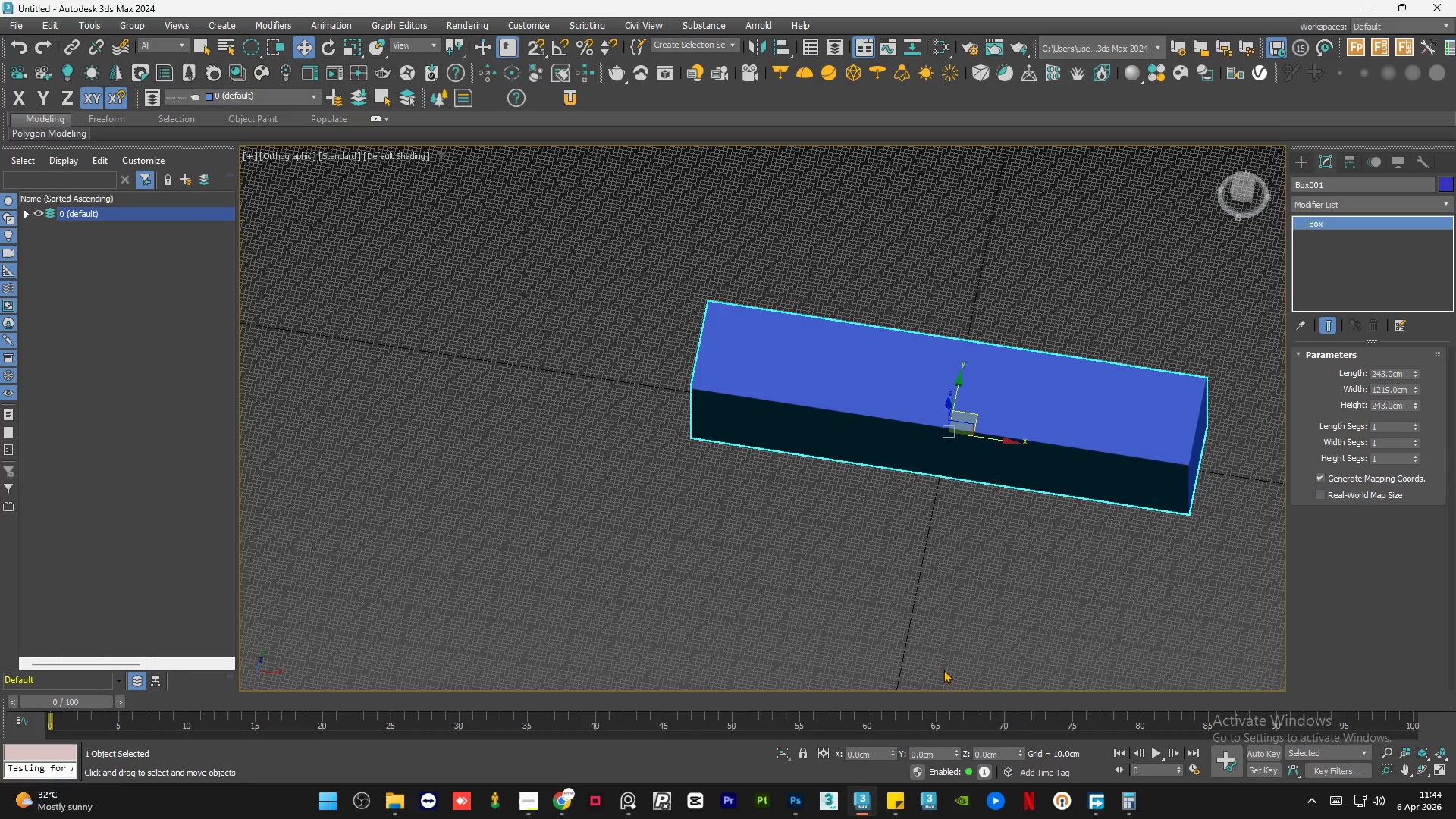 
left_click([952, 636])
 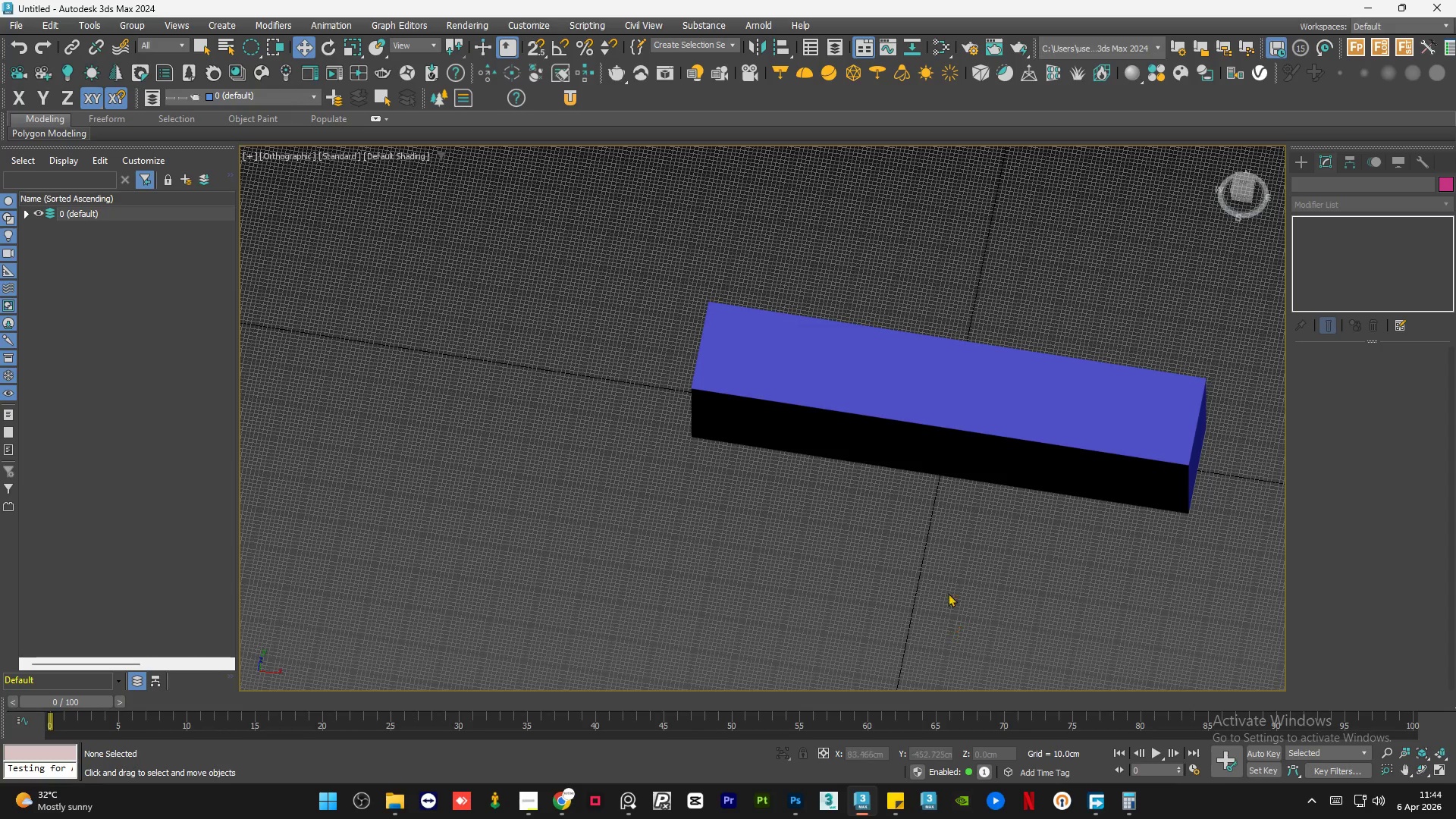 
left_click([956, 488])
 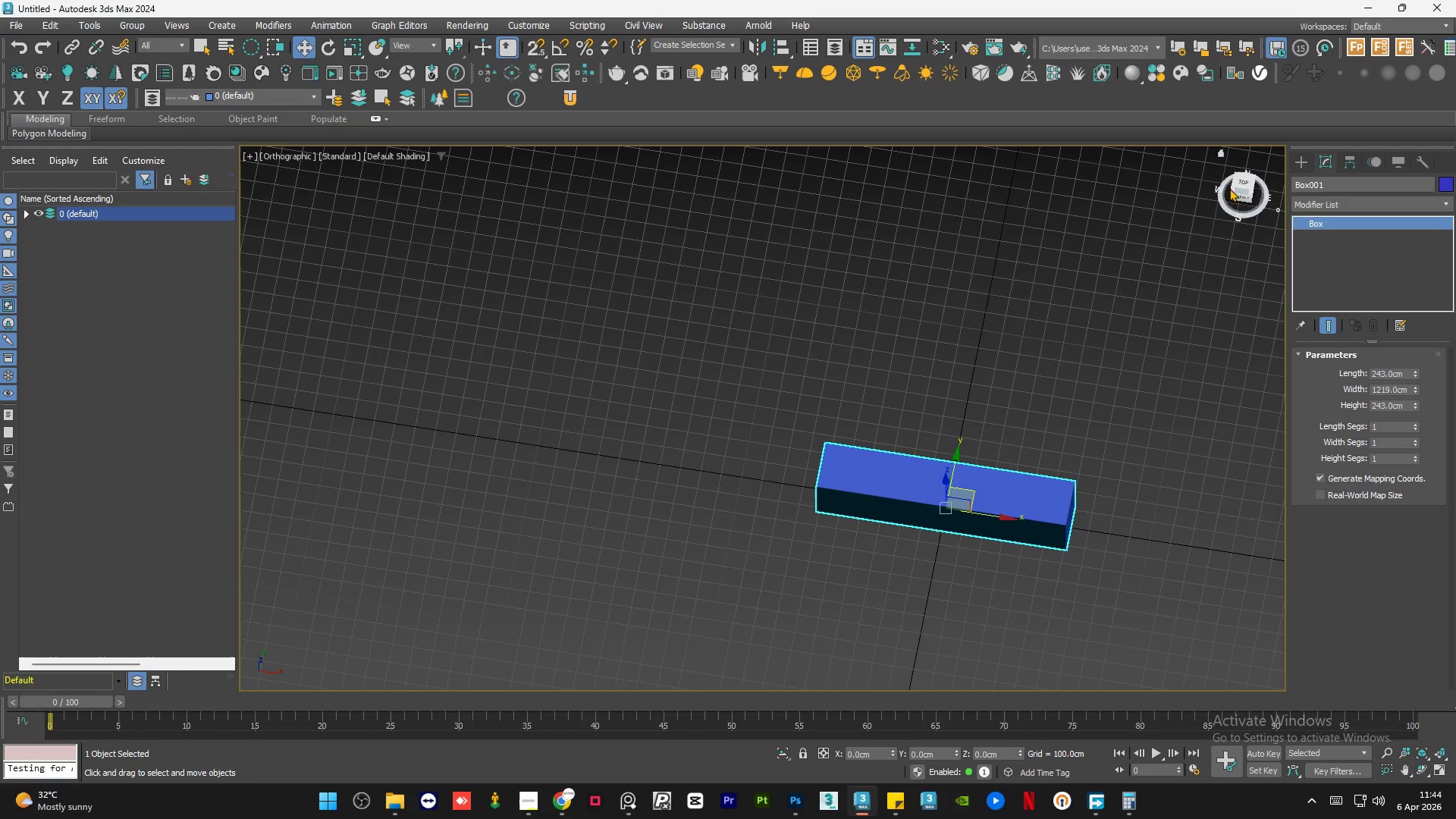 
scroll: coordinate [943, 585], scroll_direction: down, amount: 2.0
 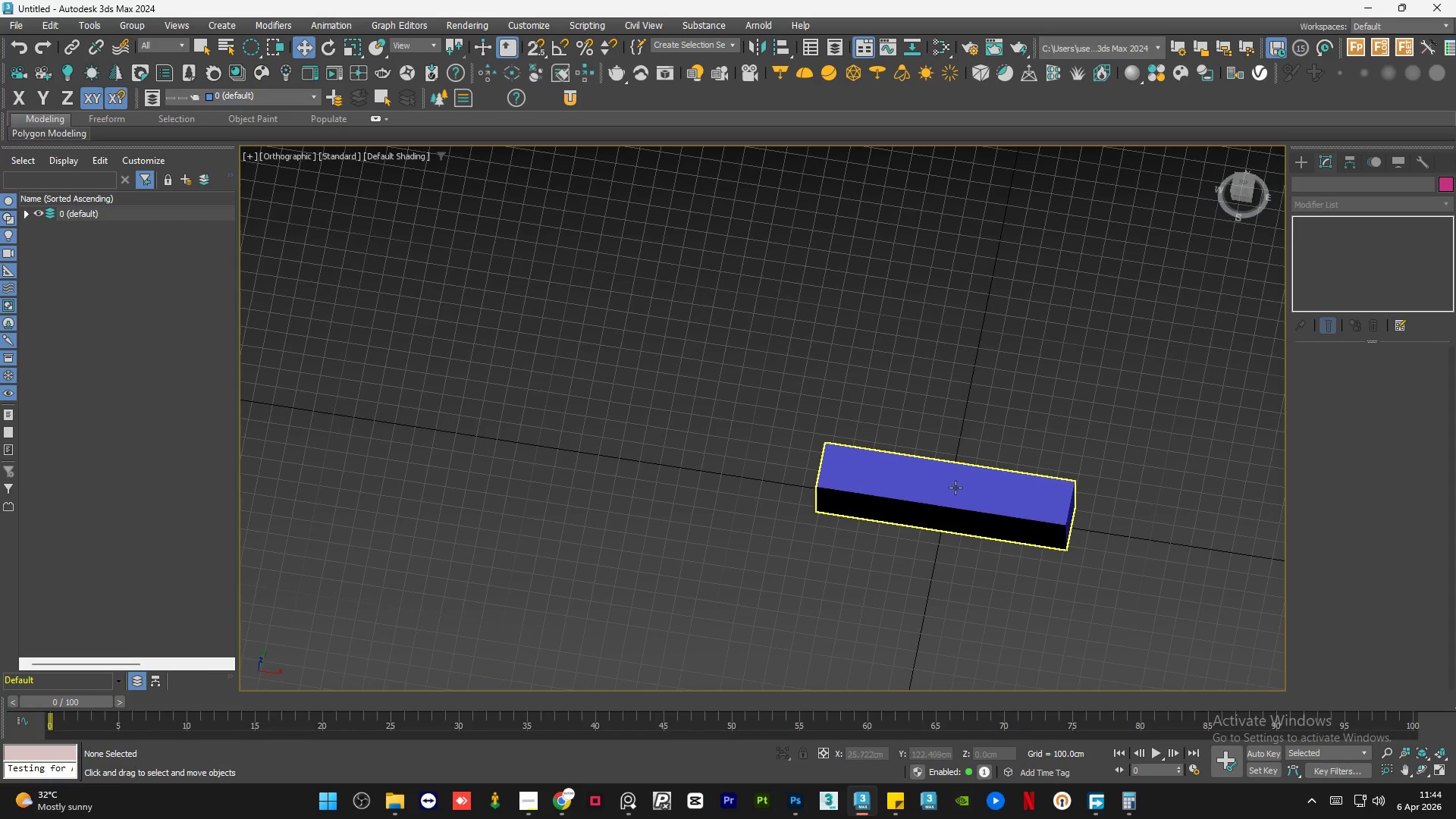 
left_click([1240, 187])
 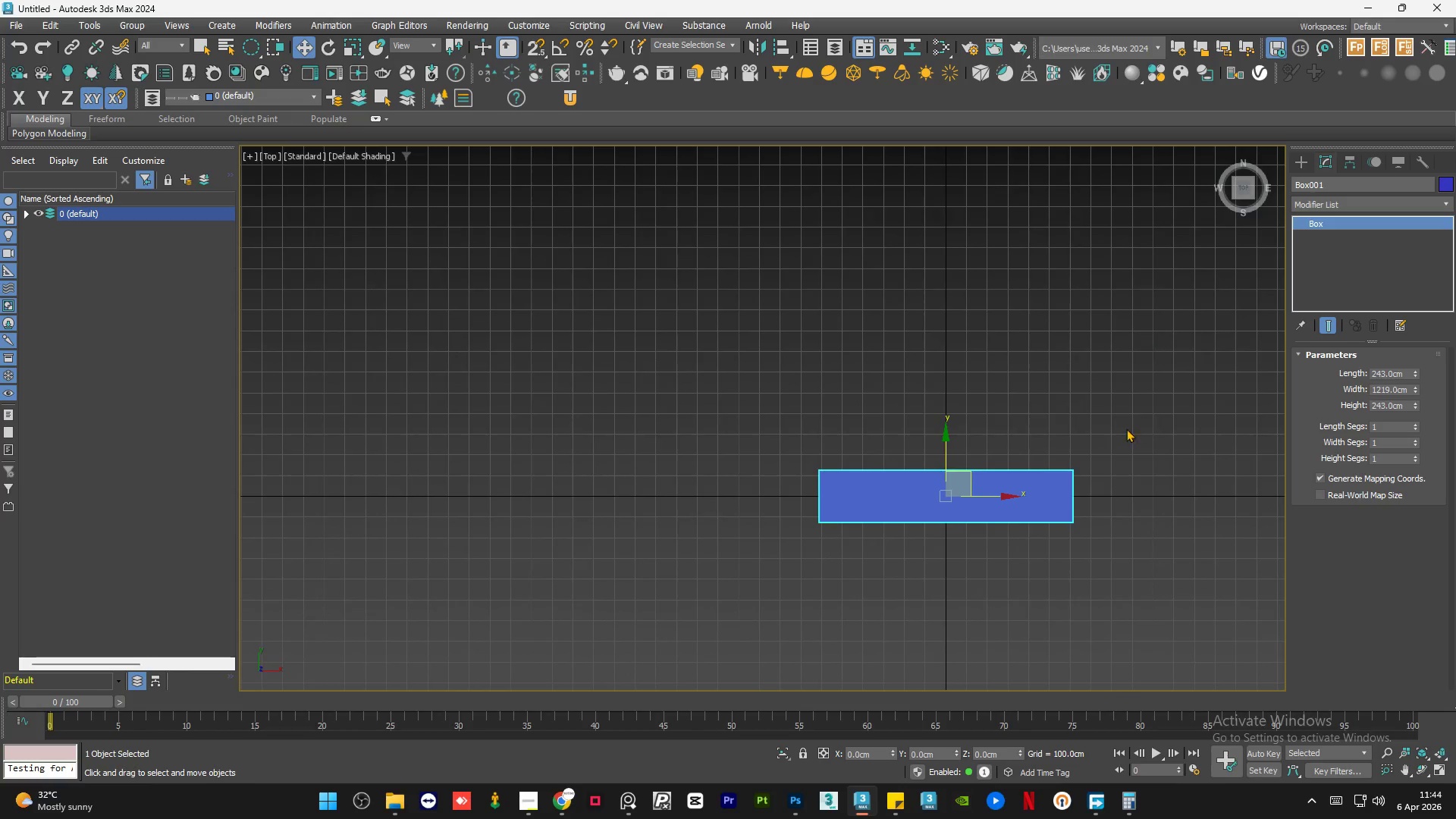 
scroll: coordinate [1129, 478], scroll_direction: up, amount: 3.0
 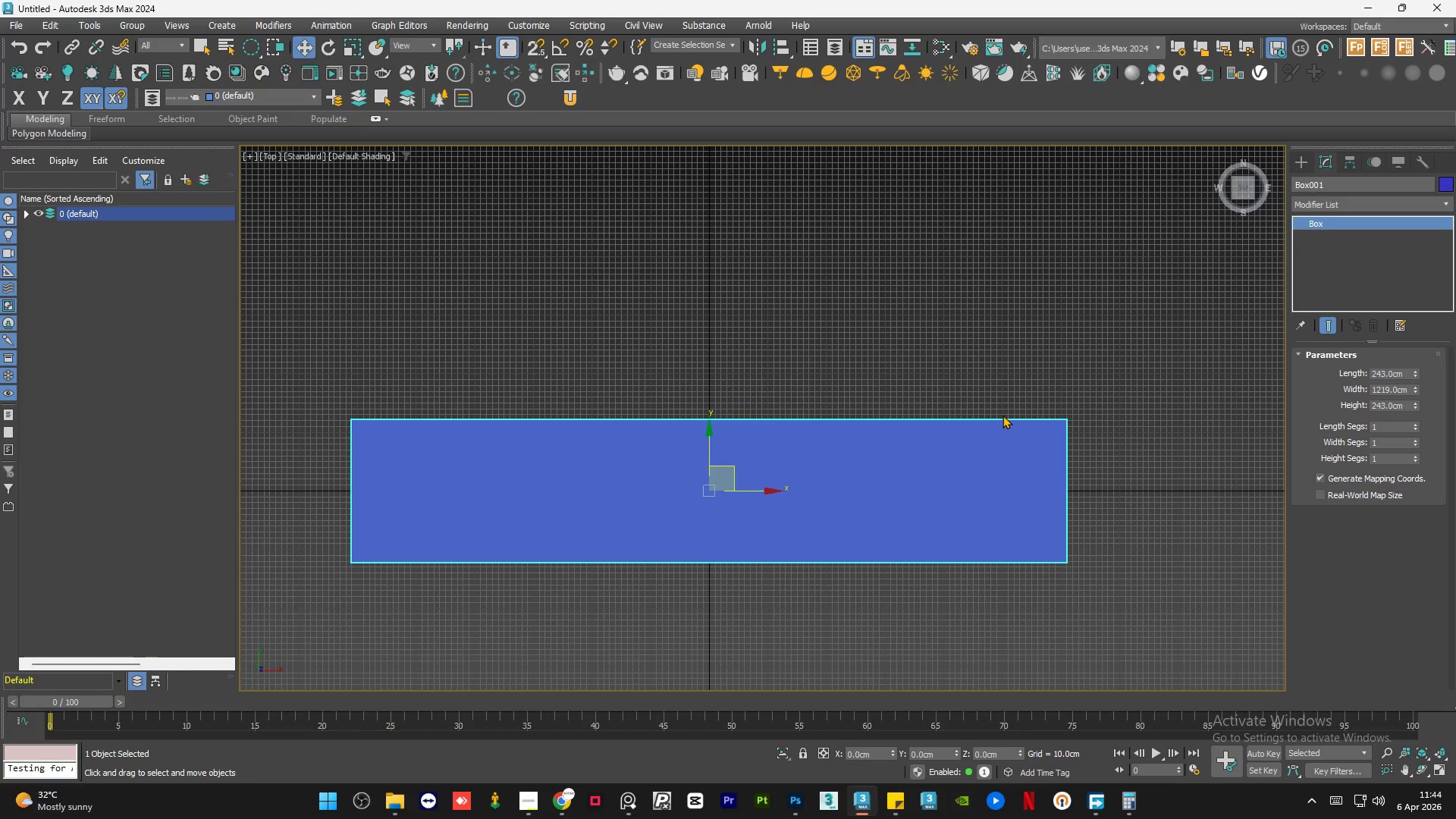 
scroll: coordinate [1009, 410], scroll_direction: down, amount: 1.0
 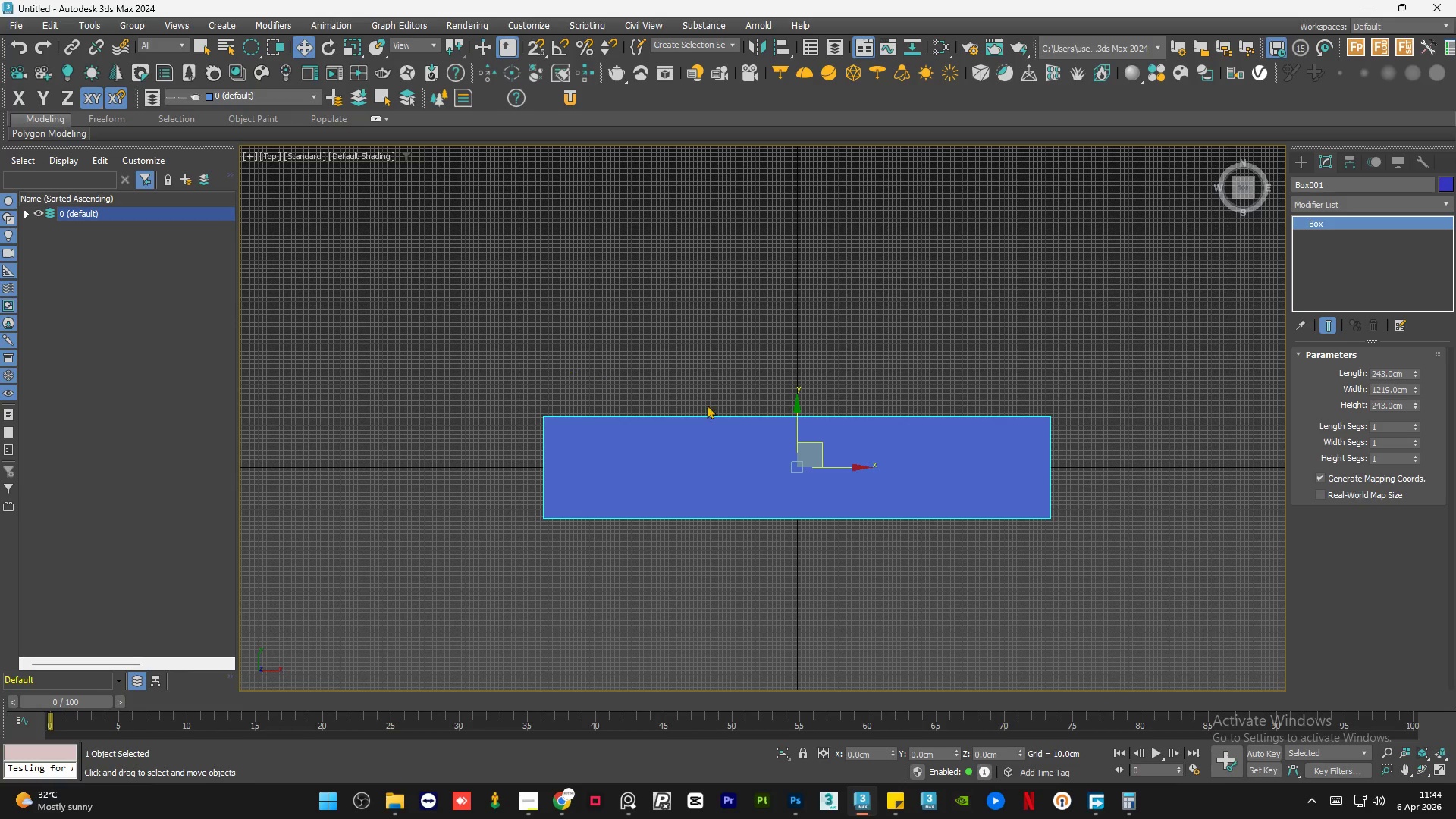 
scroll: coordinate [839, 486], scroll_direction: up, amount: 2.0
 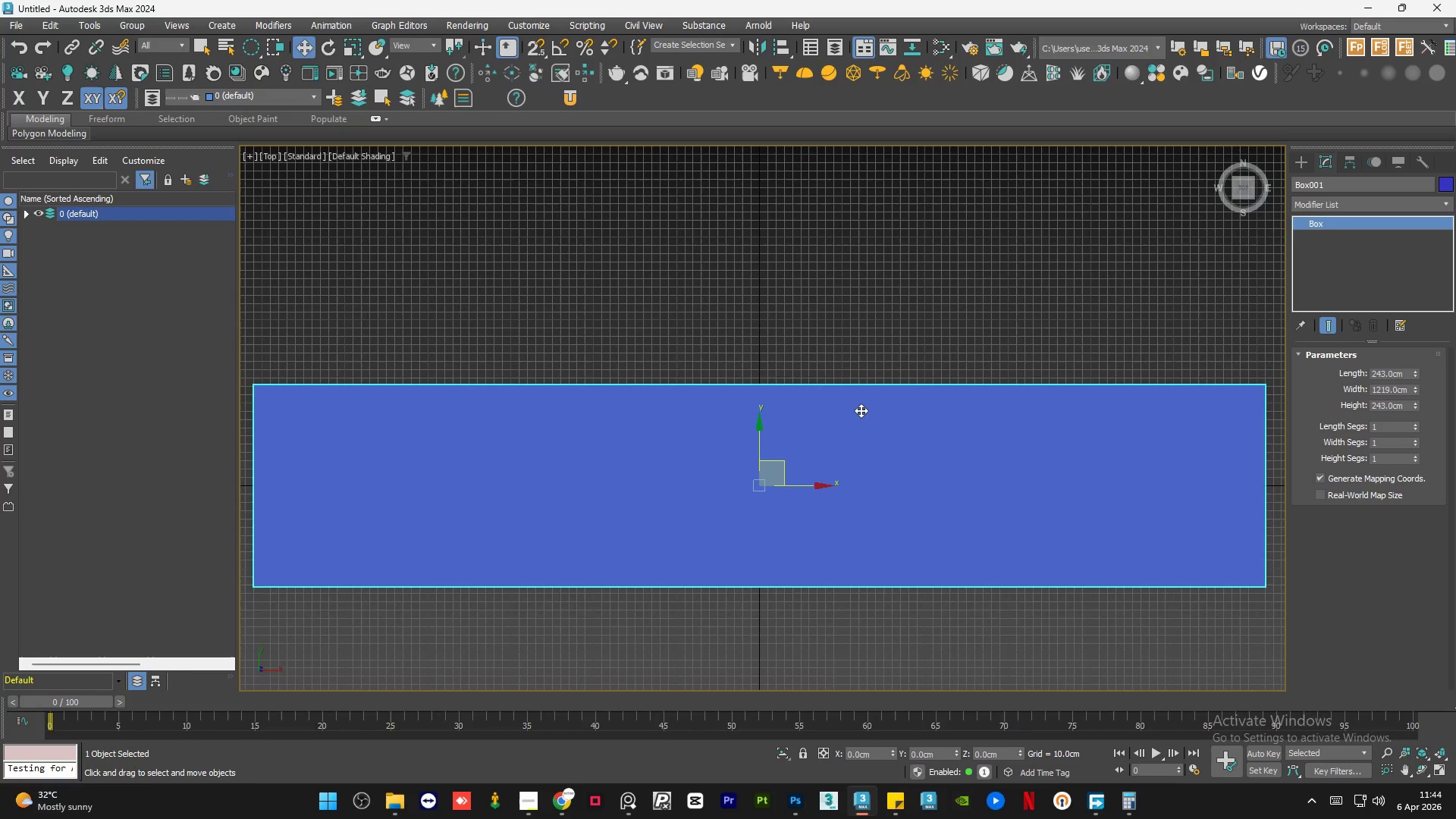 
left_click([900, 330])
 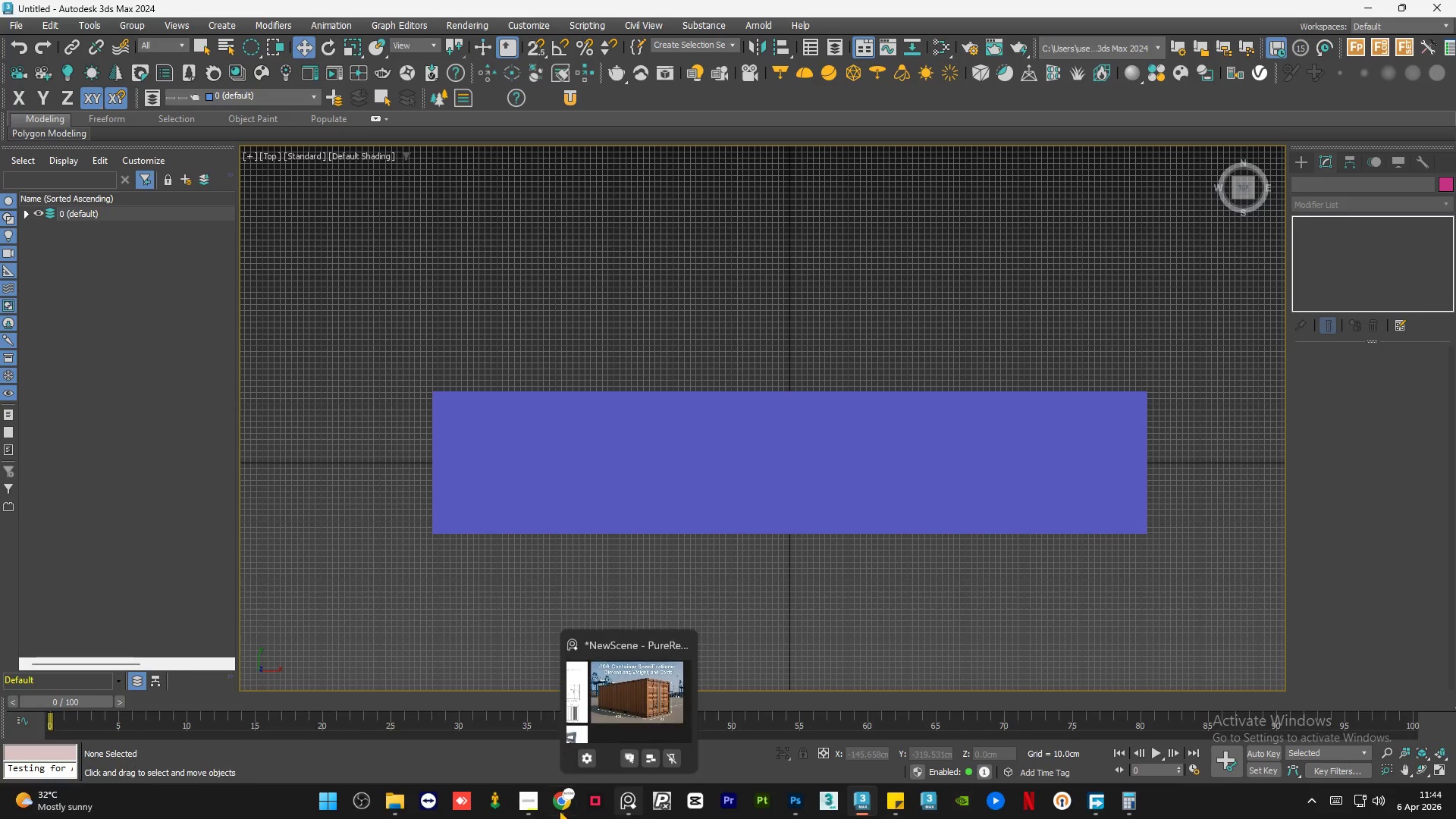 
scroll: coordinate [863, 406], scroll_direction: down, amount: 1.0
 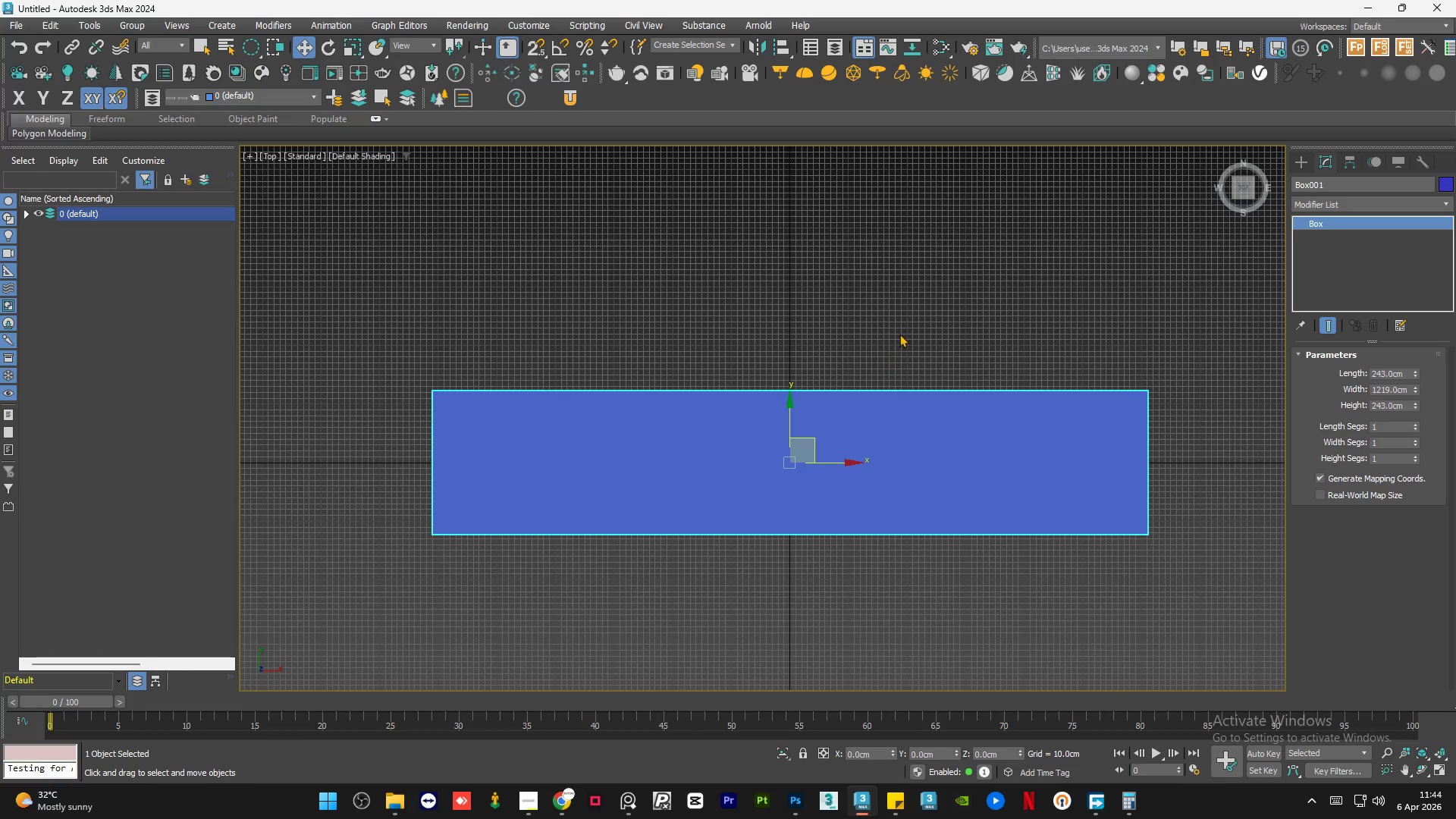 
left_click([532, 814])